 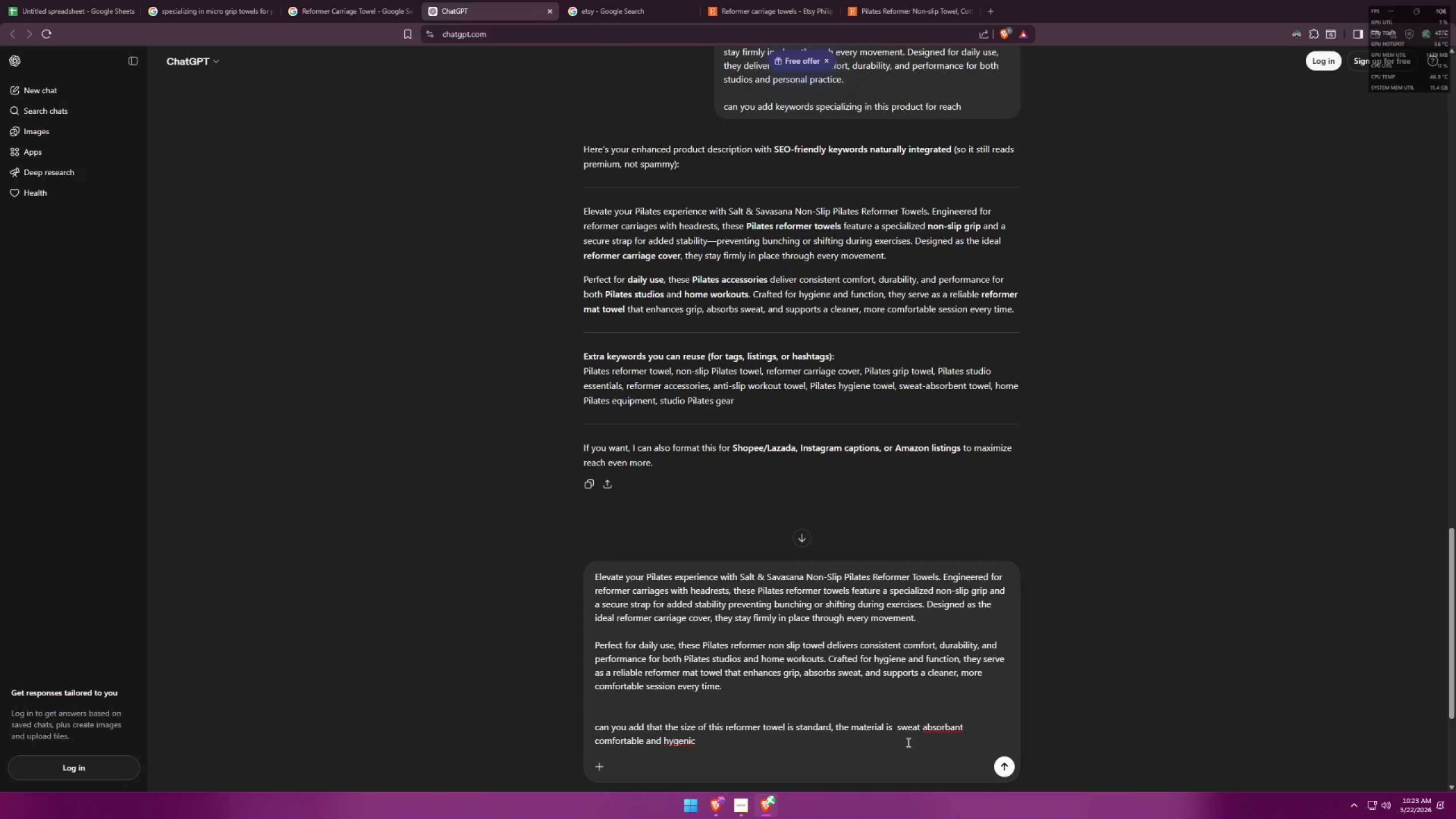 
left_click([230, 0])
 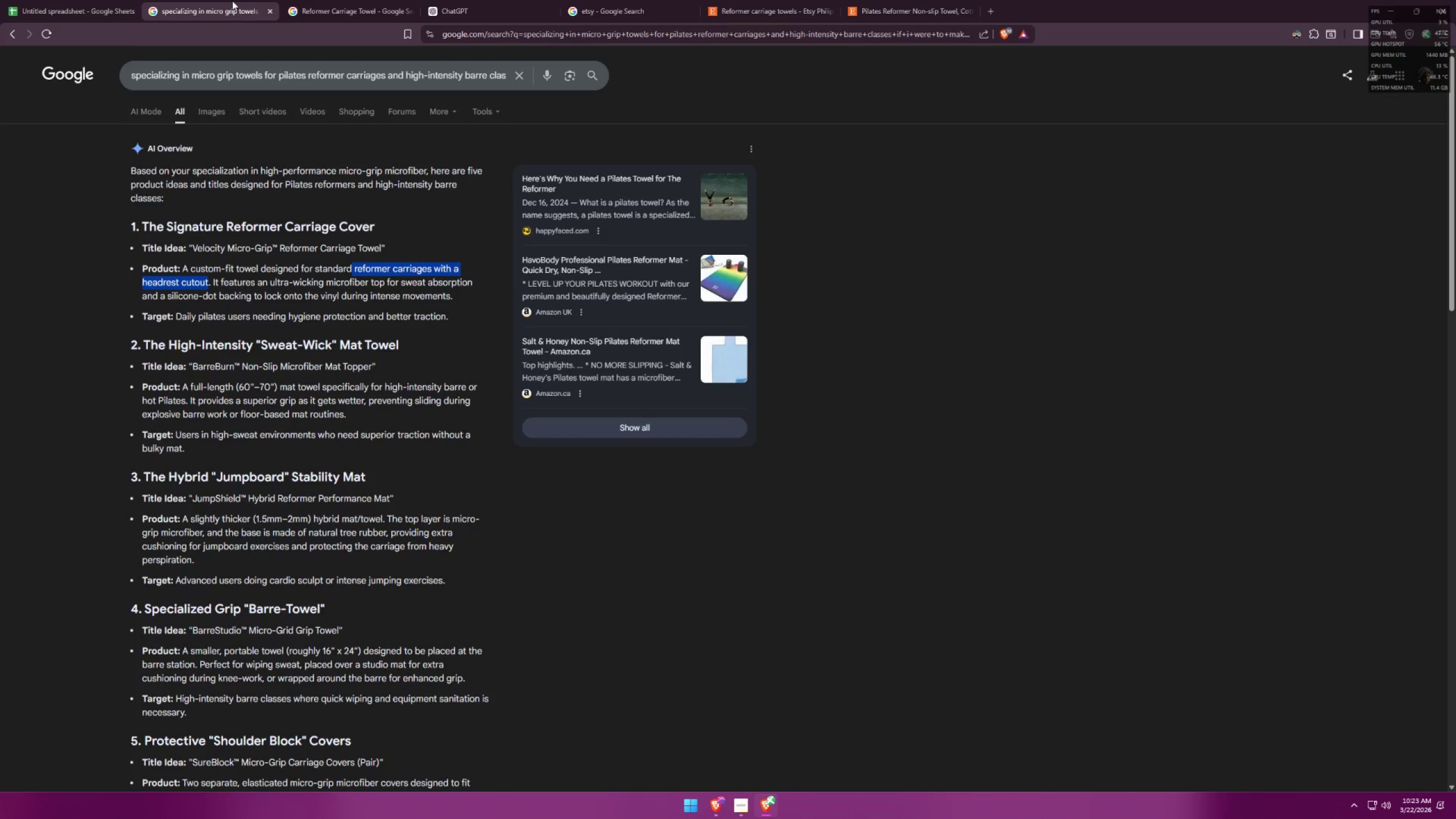 
left_click([363, 0])
 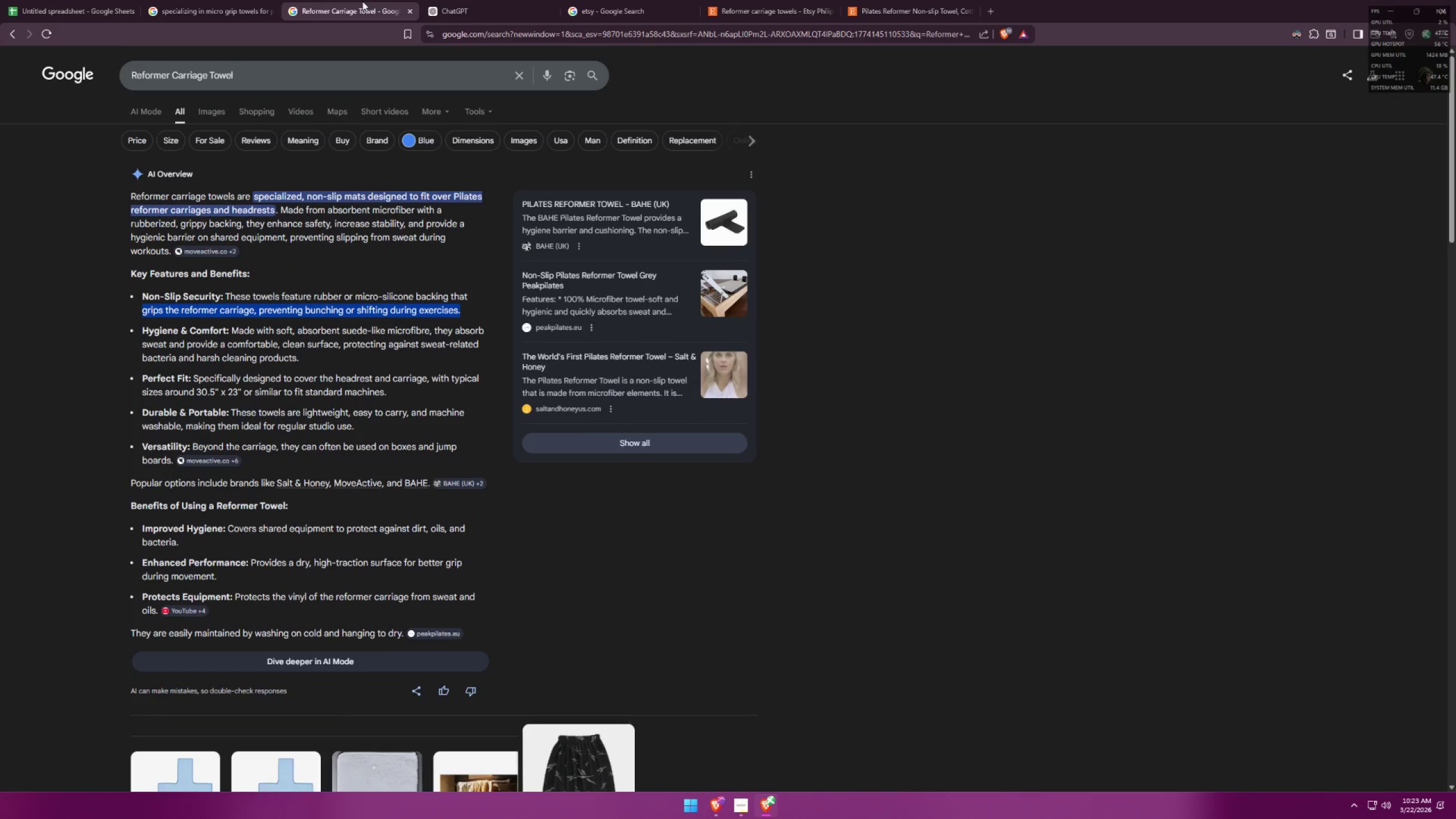 
wait(8.7)
 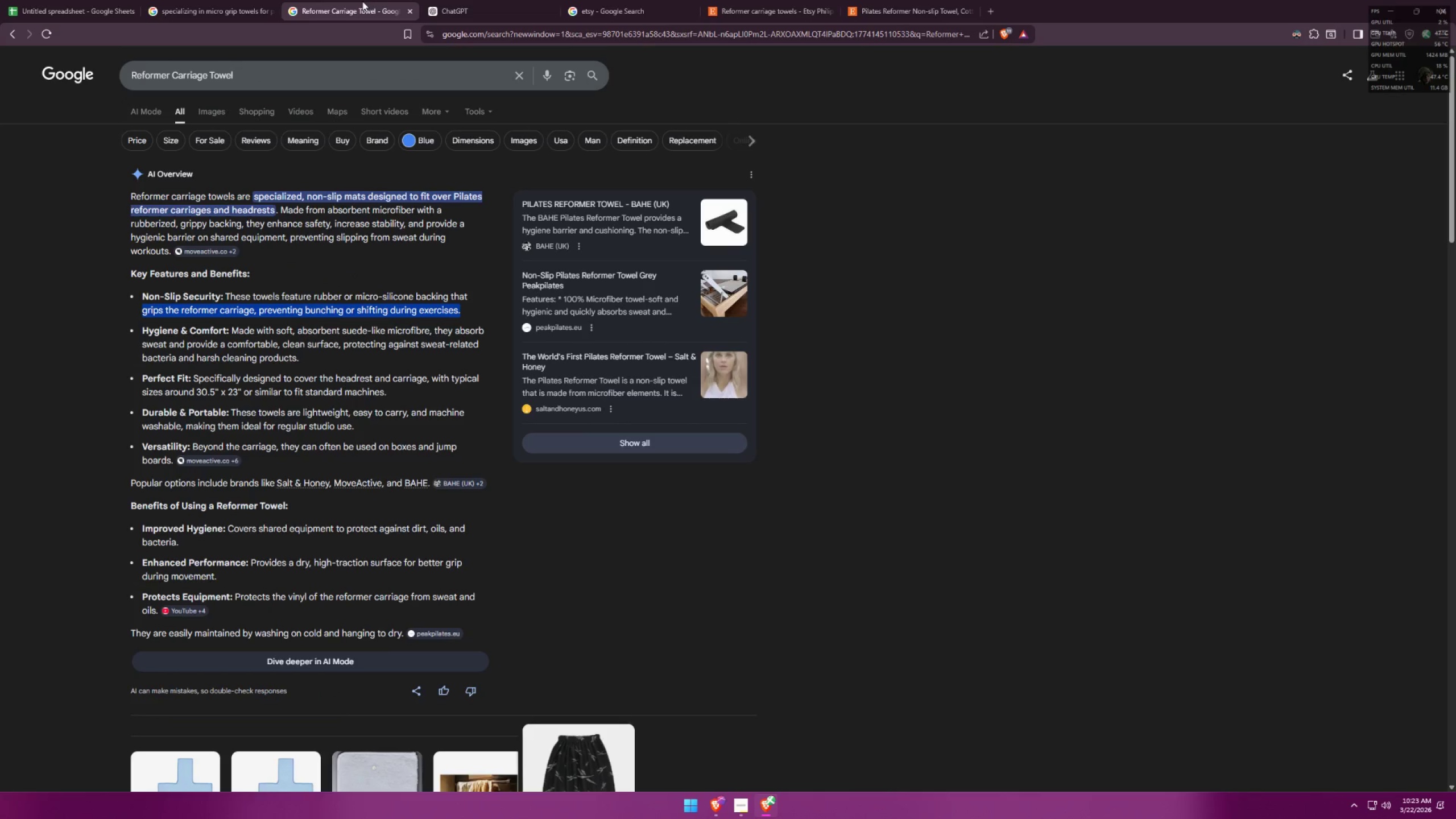 
double_click([928, 0])
 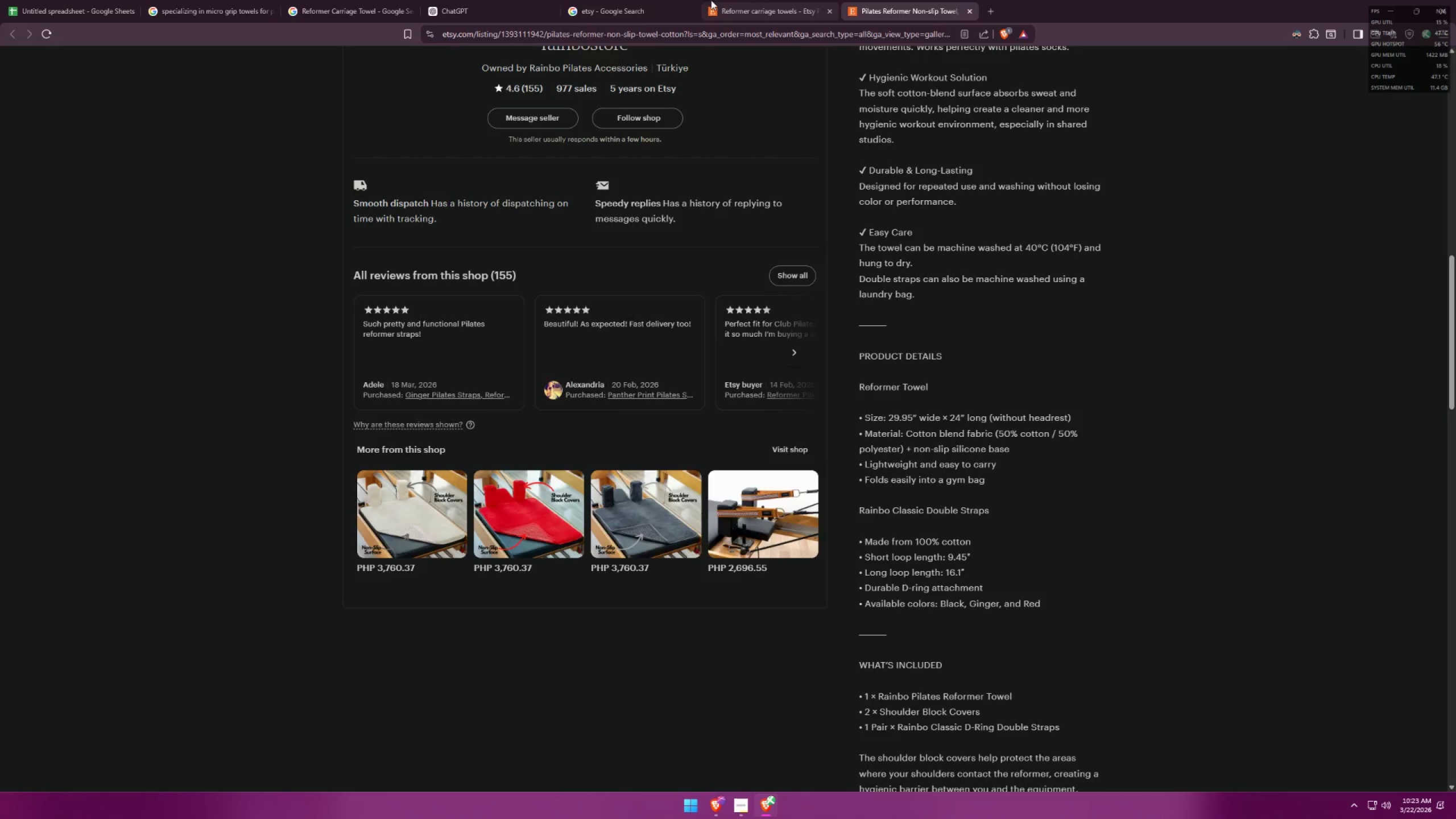 
triple_click([629, 0])
 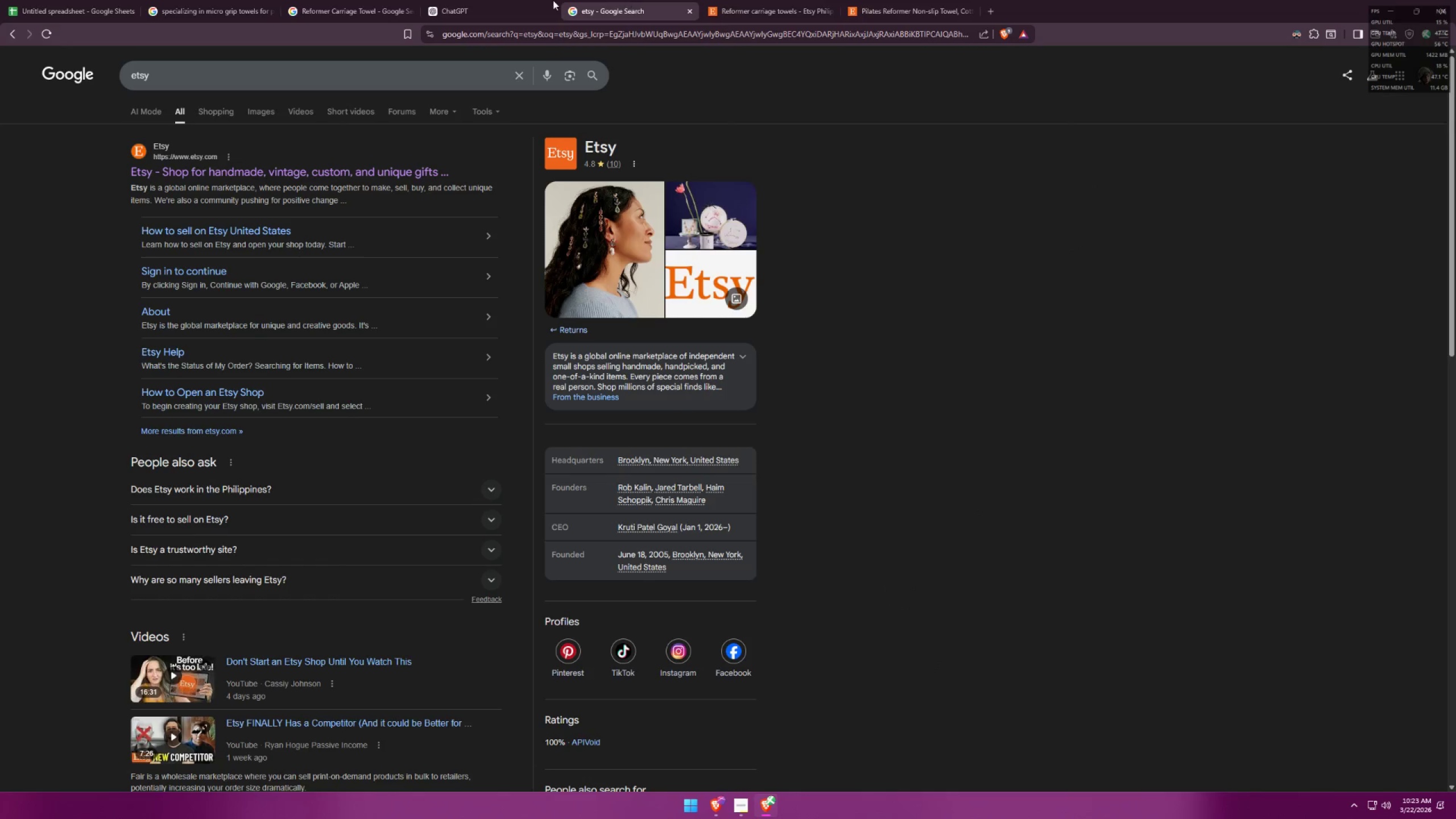 
triple_click([478, 0])
 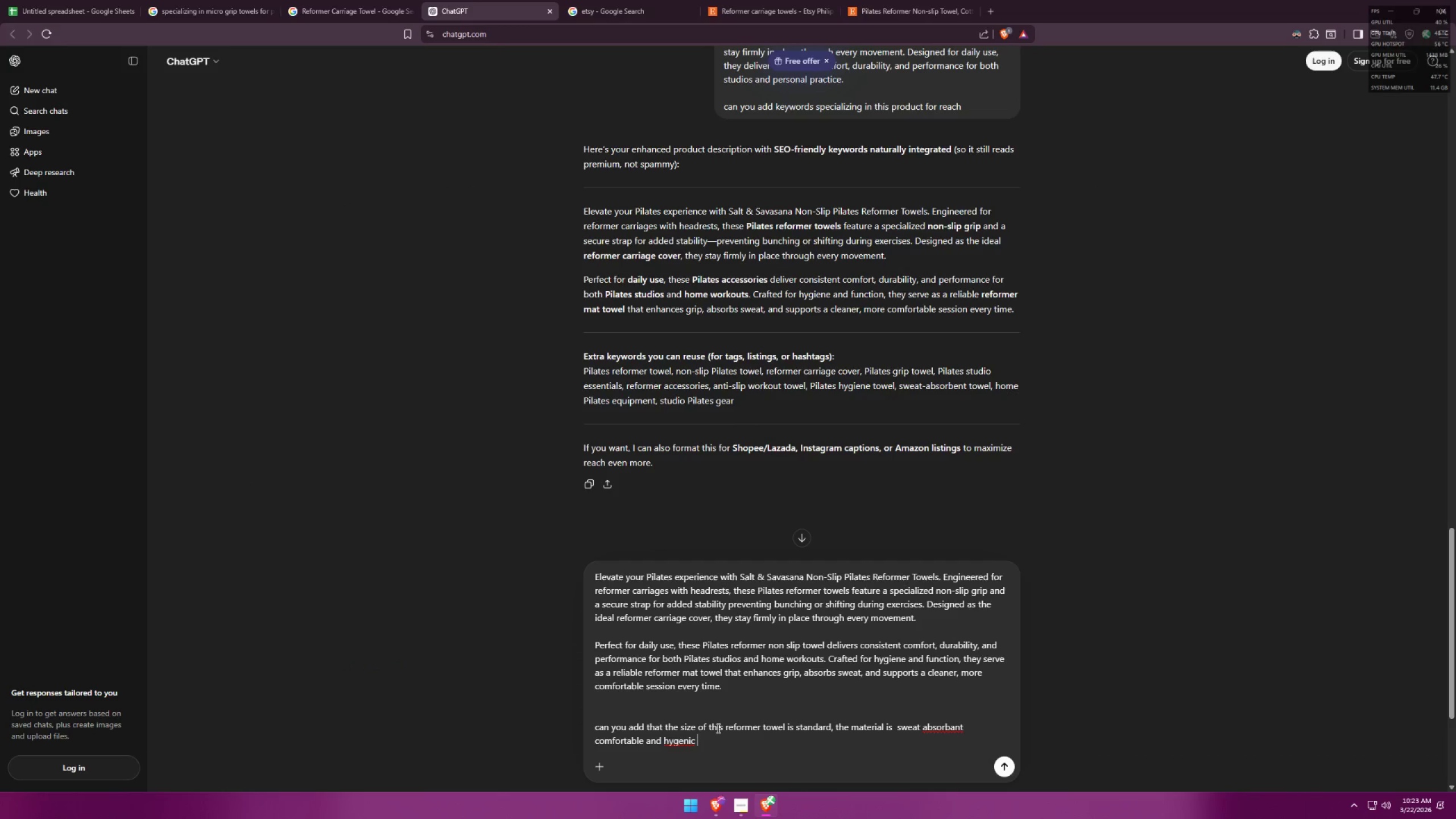 
type(and gea)
key(Backspace)
key(Backspace)
key(Backspace)
type(features the best grip material)
 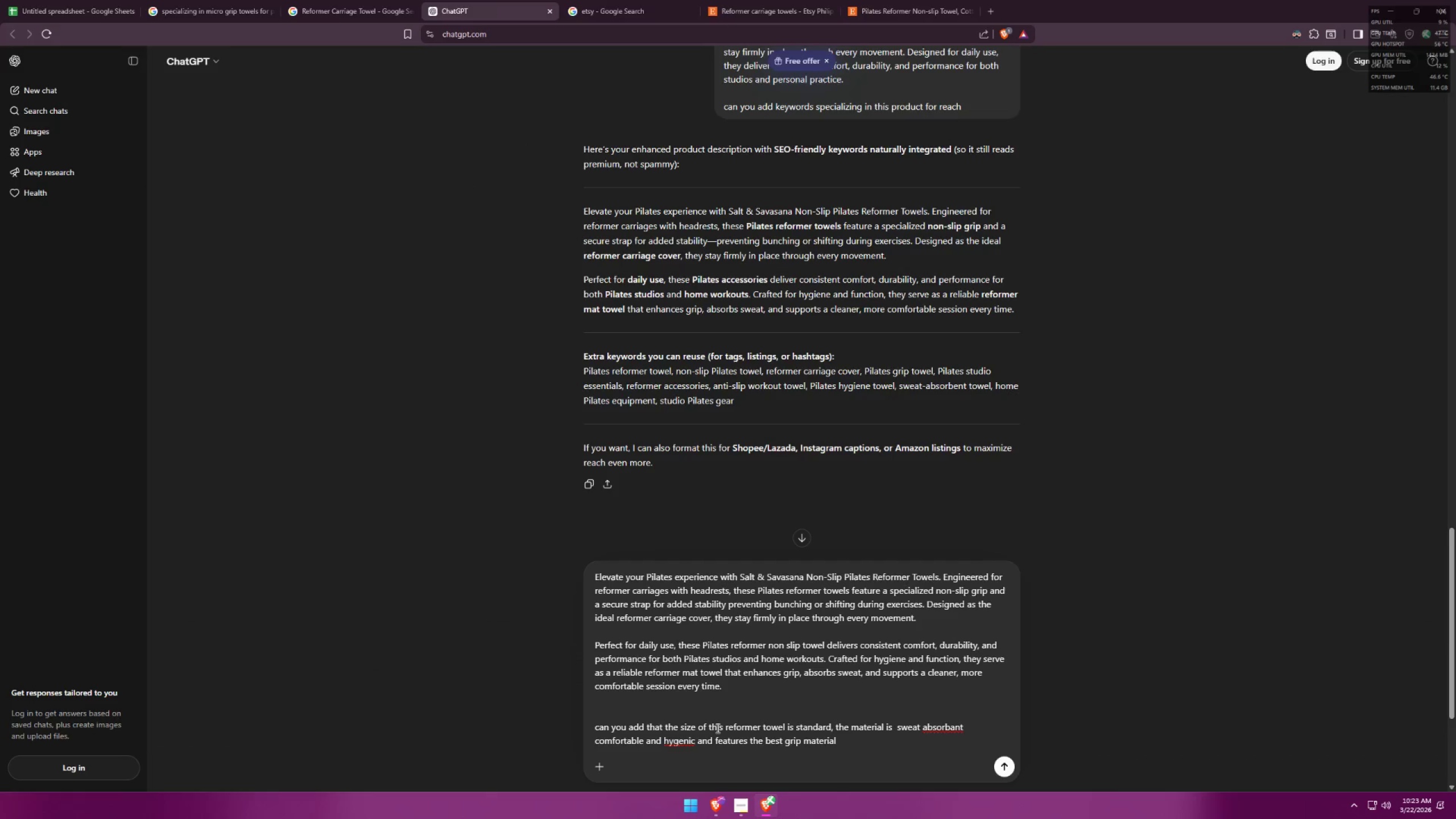 
key(Enter)
 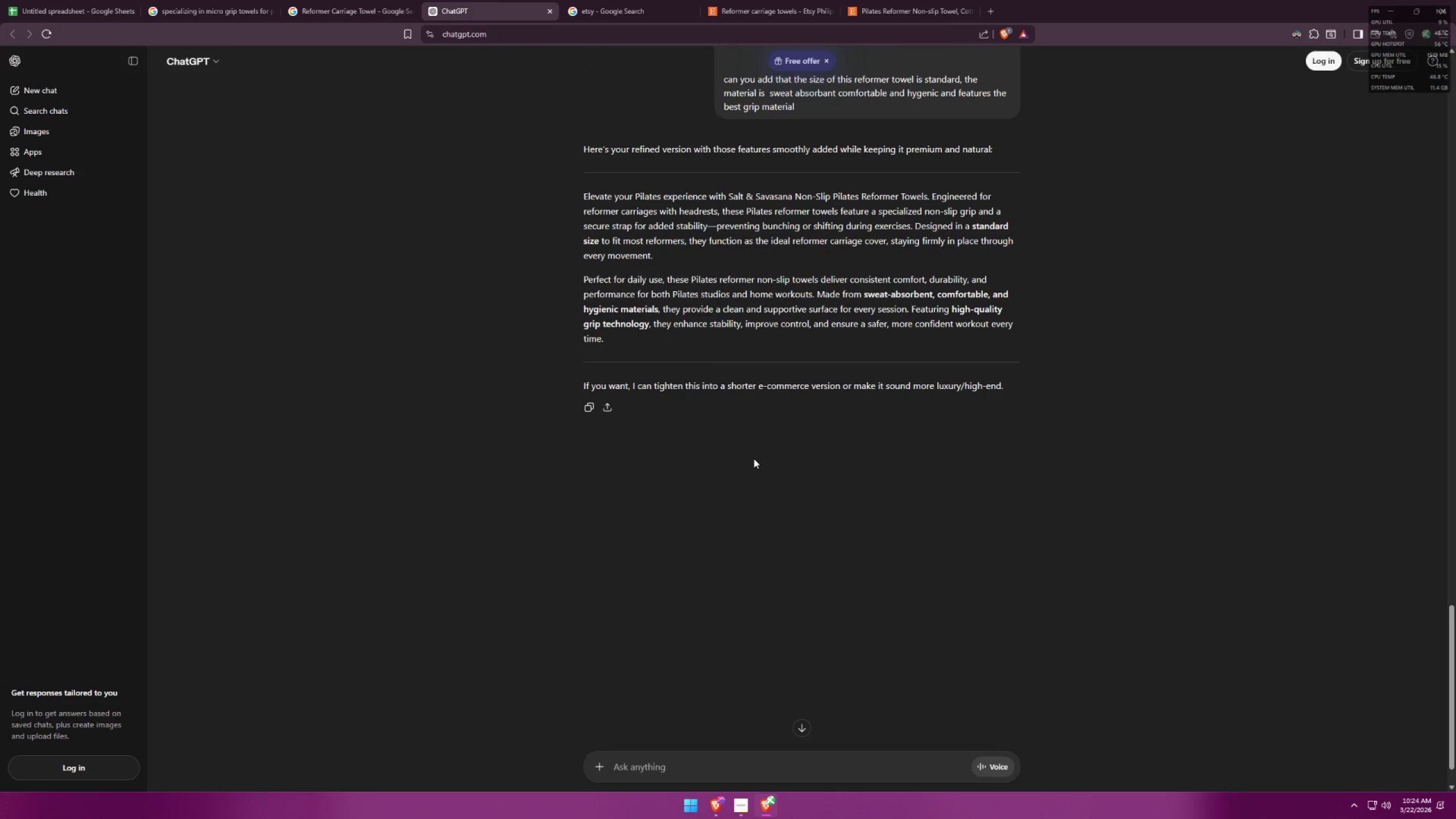 
wait(12.09)
 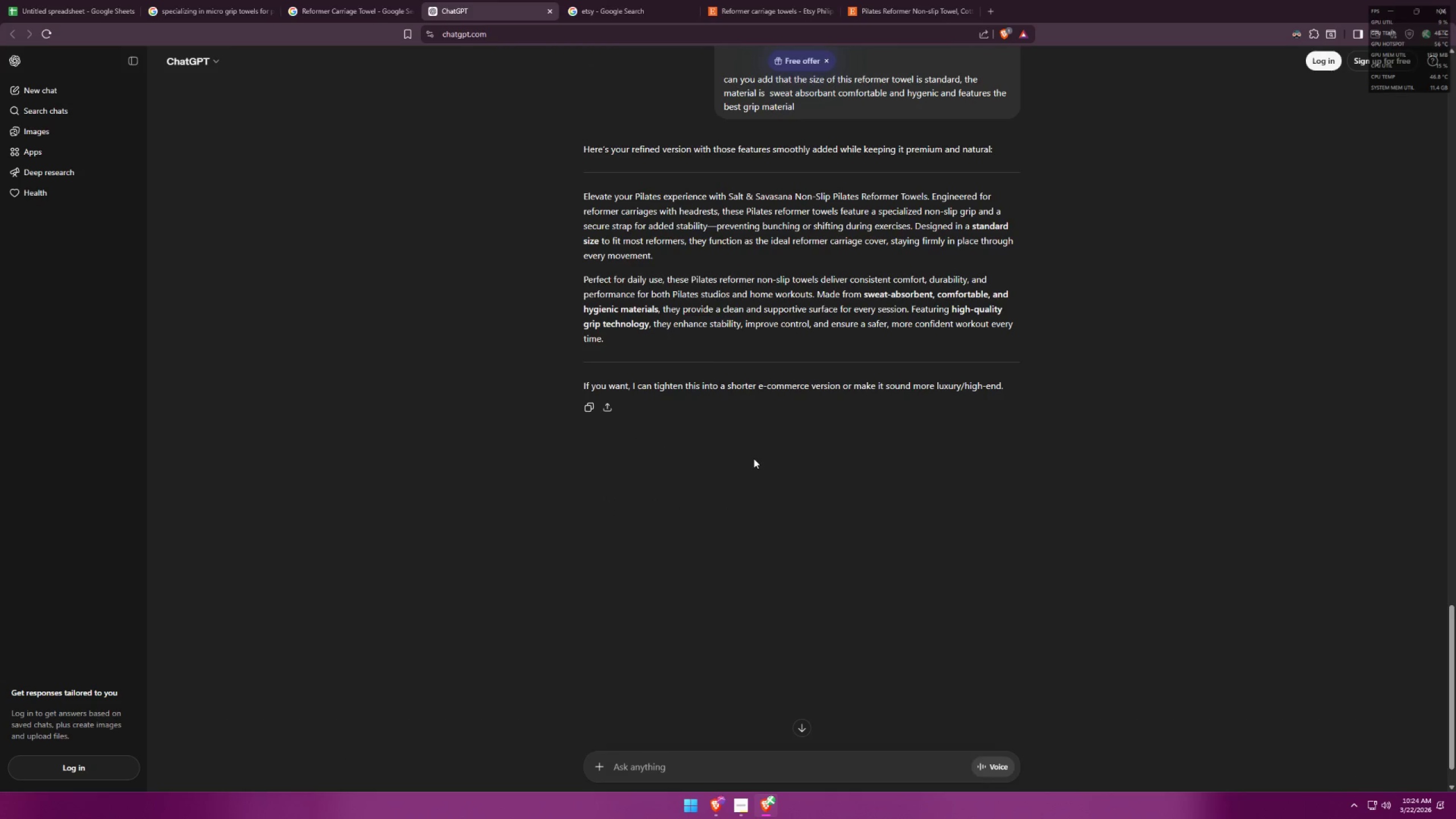 
left_click_drag(start_coordinate=[611, 338], to_coordinate=[576, 191])
 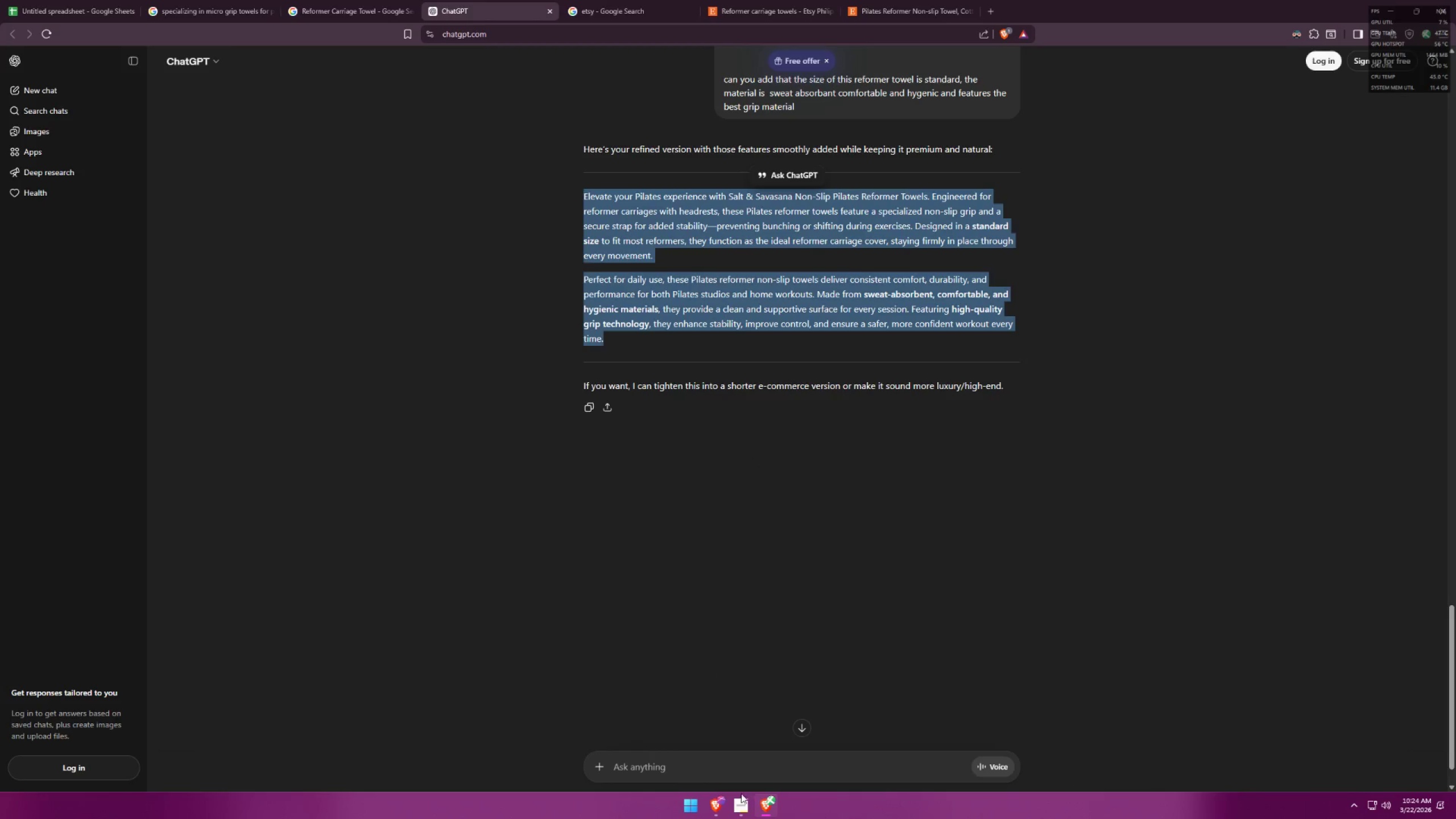 
key(Control+C)
 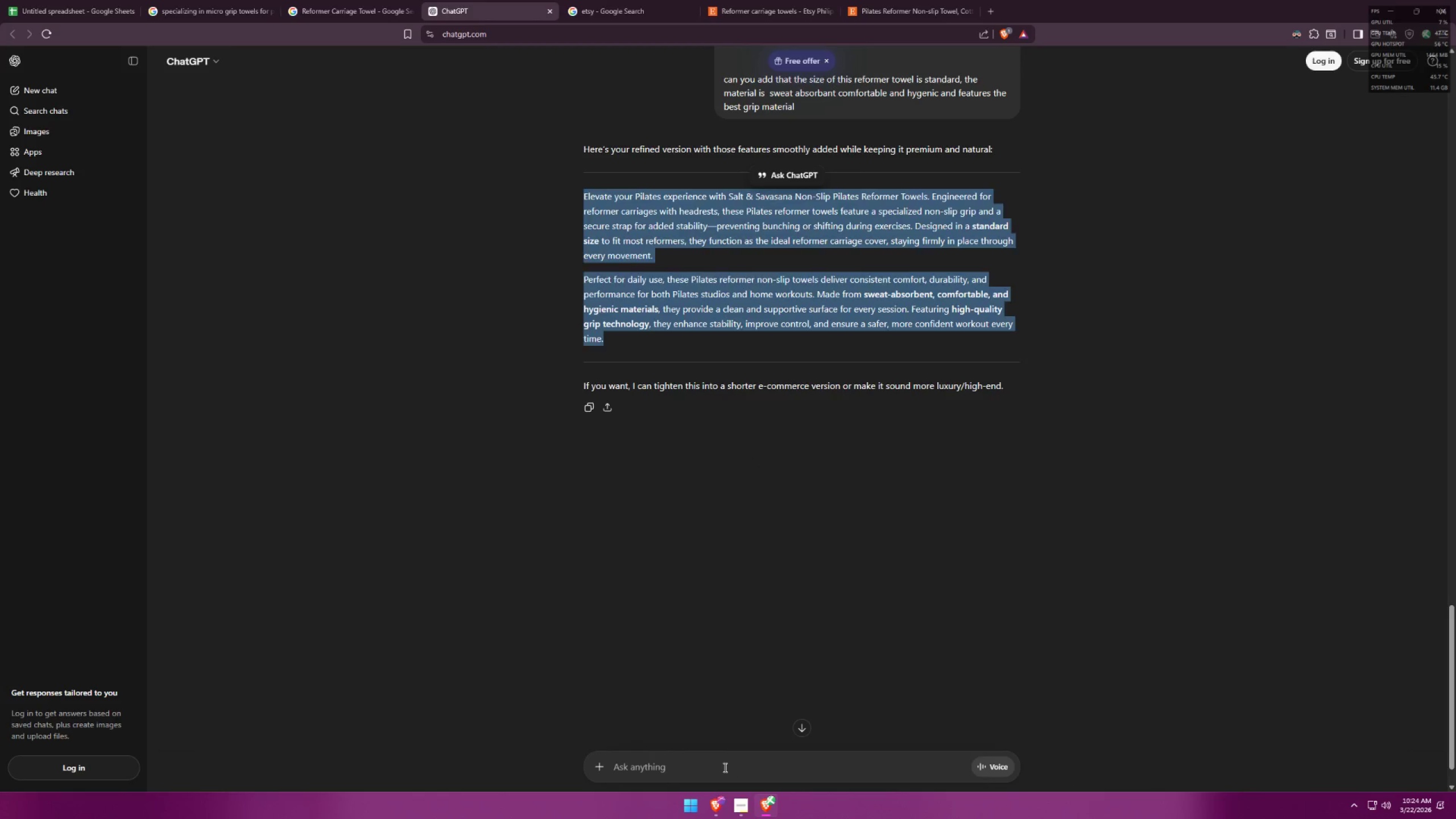 
left_click([718, 765])
 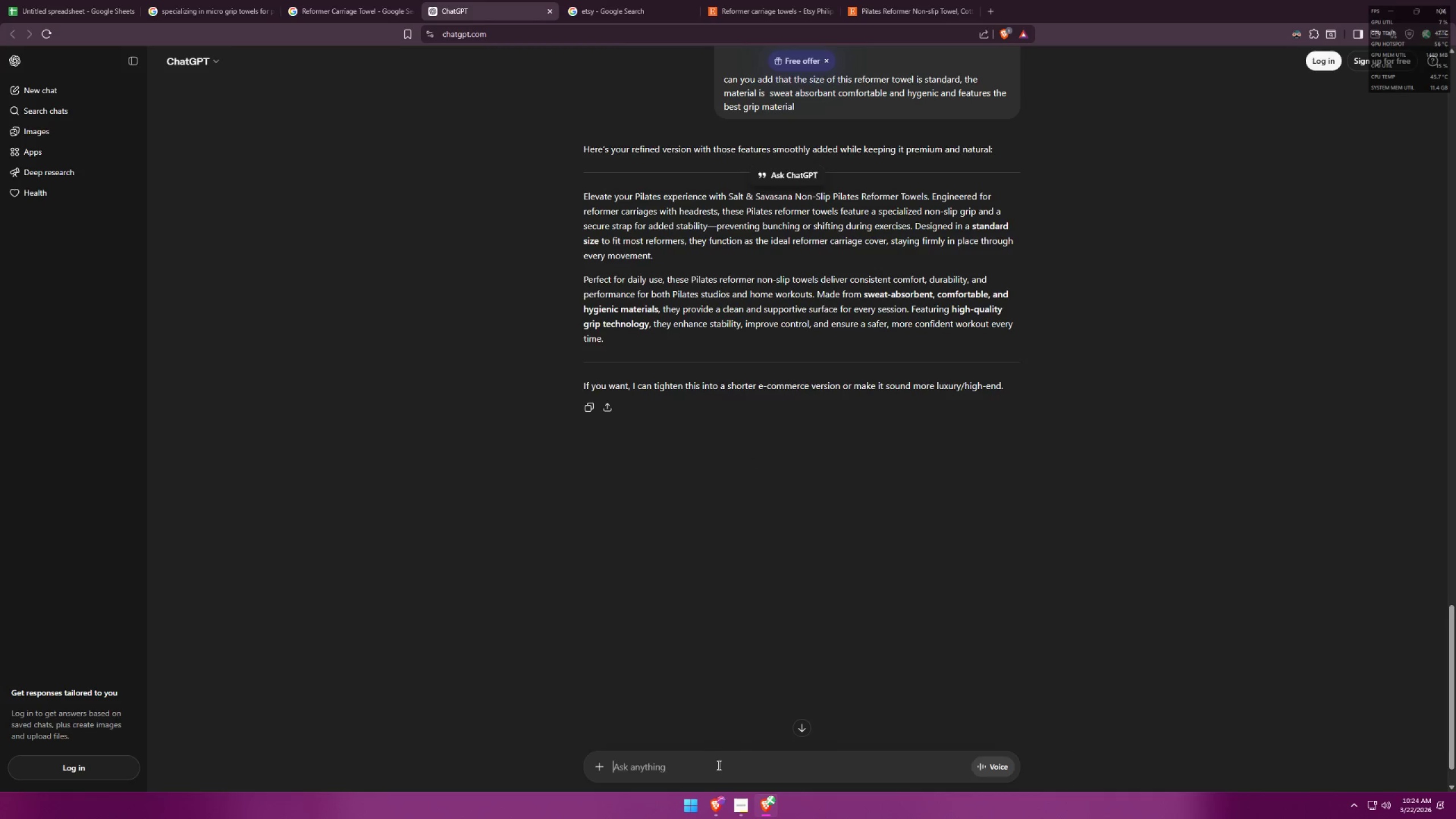 
key(Control+V)
 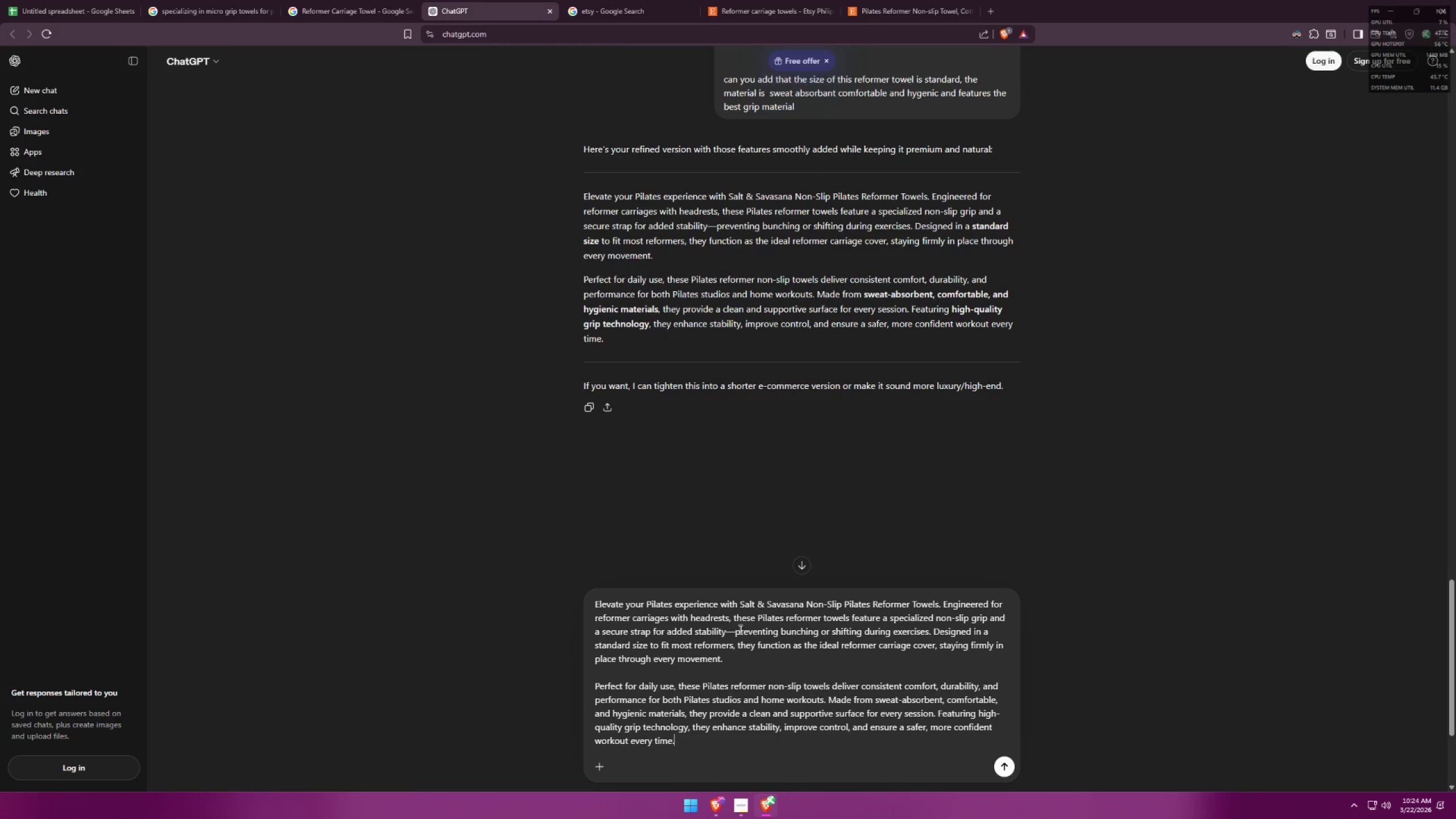 
double_click([734, 628])
 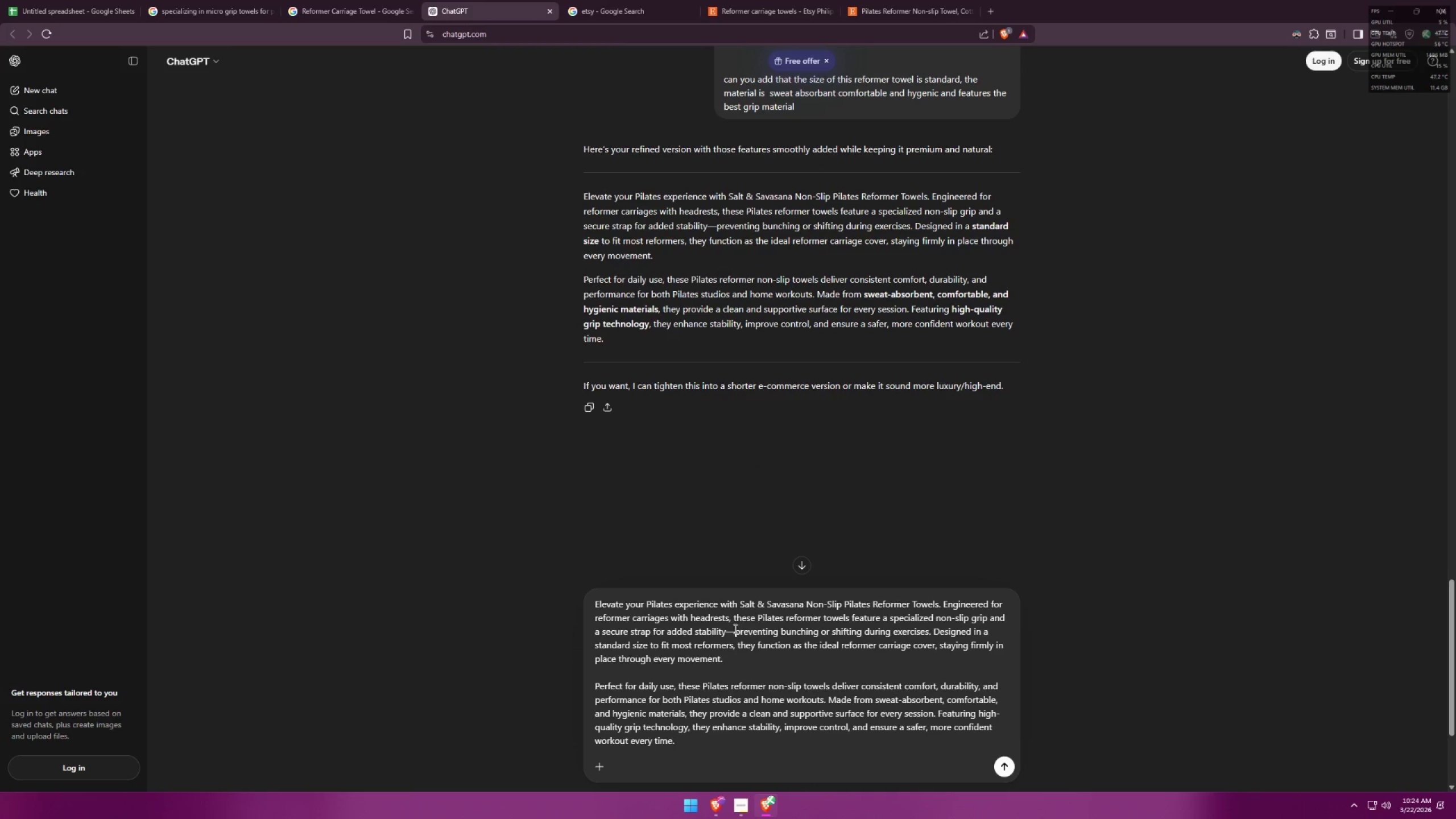 
key(Backspace)
 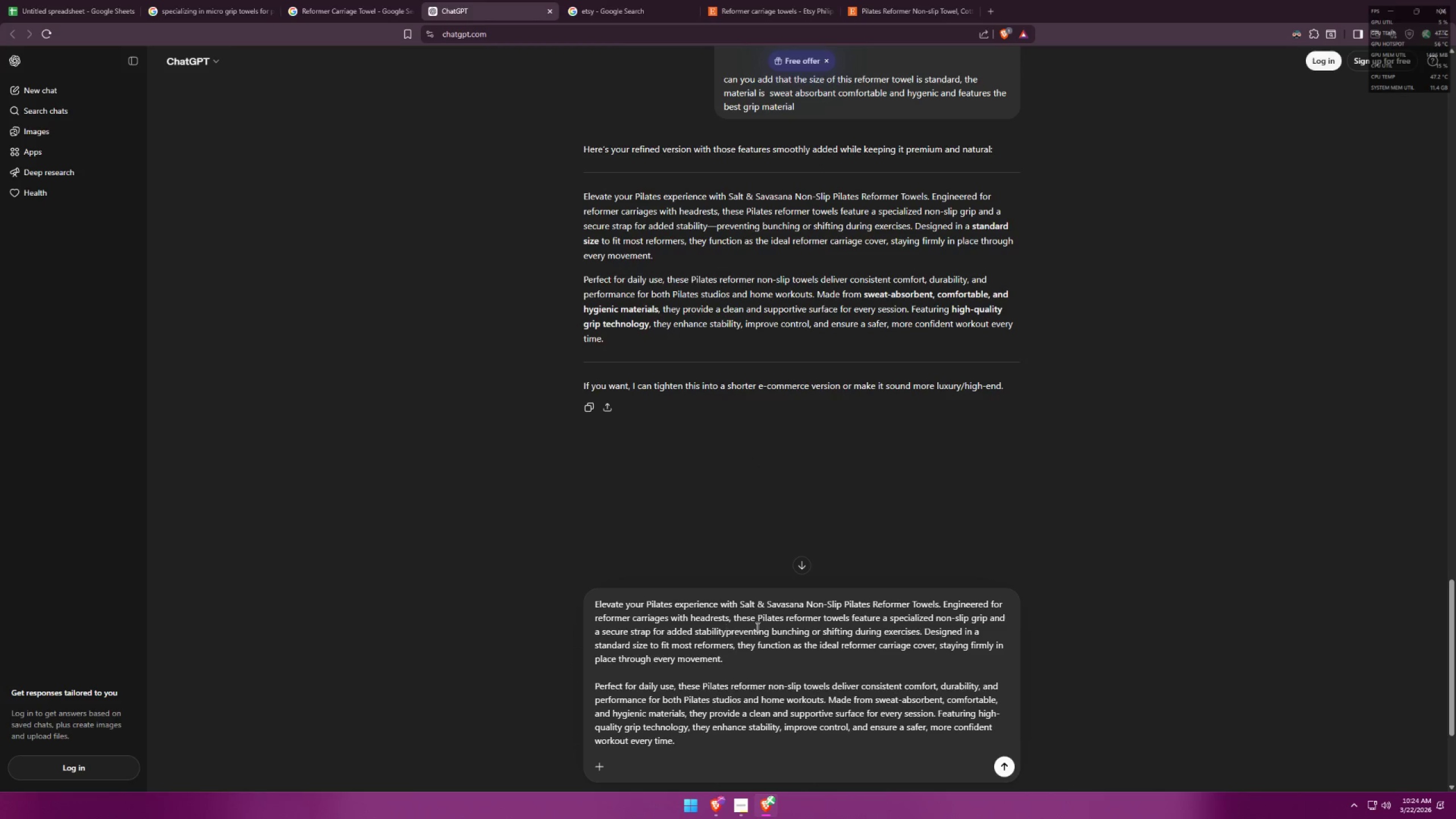 
key(Space)
 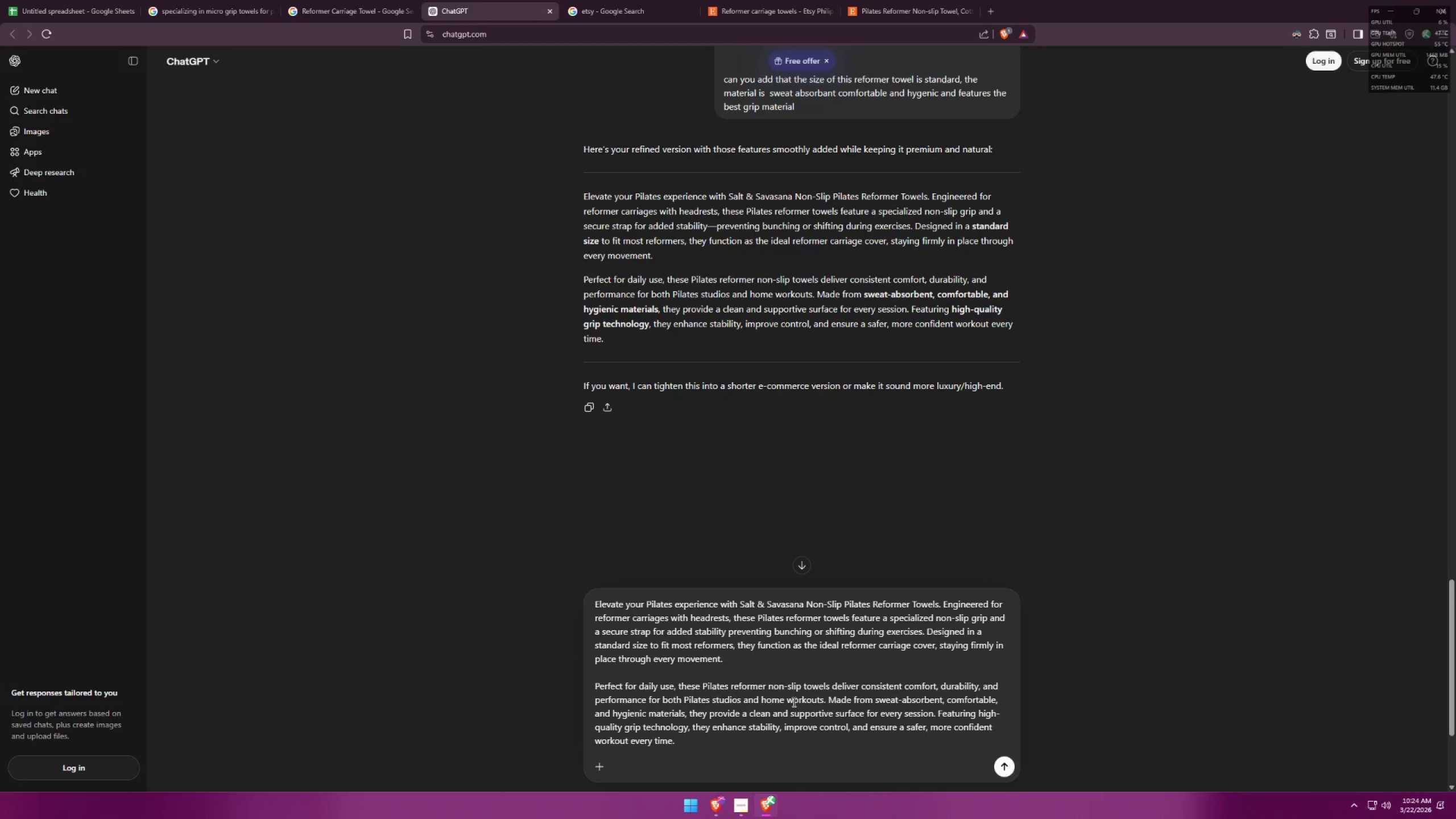 
wait(12.25)
 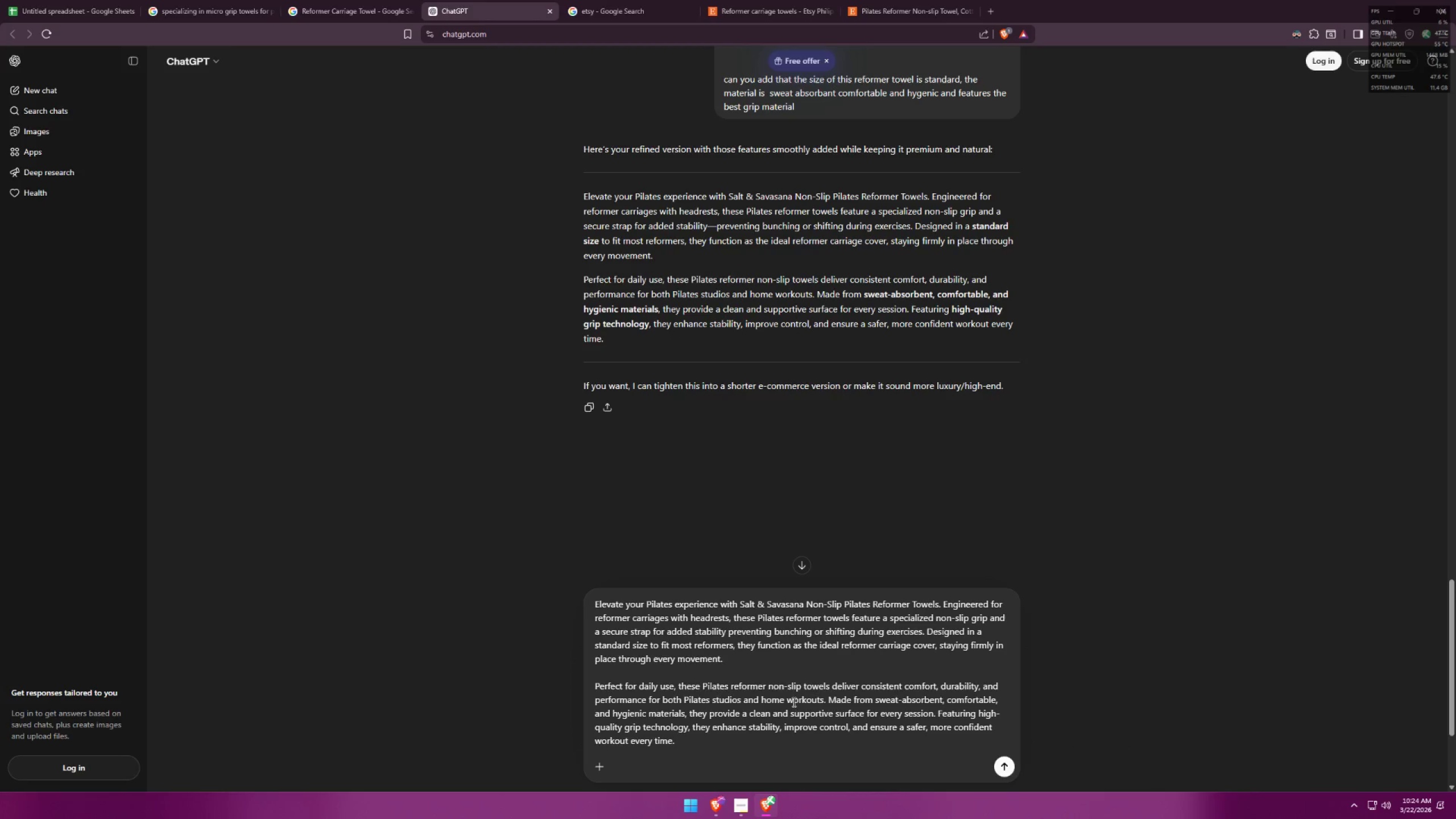 
left_click_drag(start_coordinate=[695, 748], to_coordinate=[539, 555])
 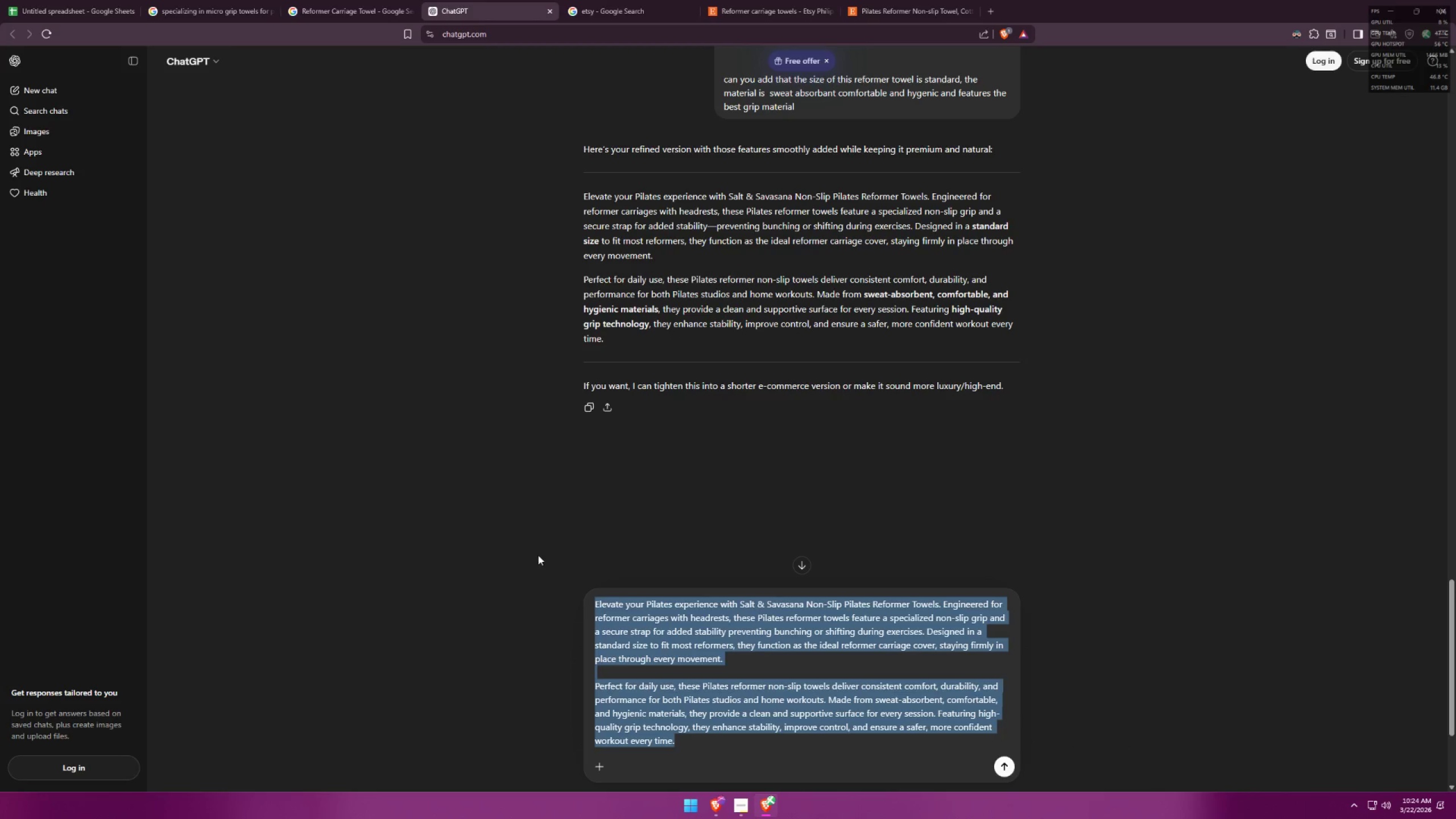 
key(Control+C)
 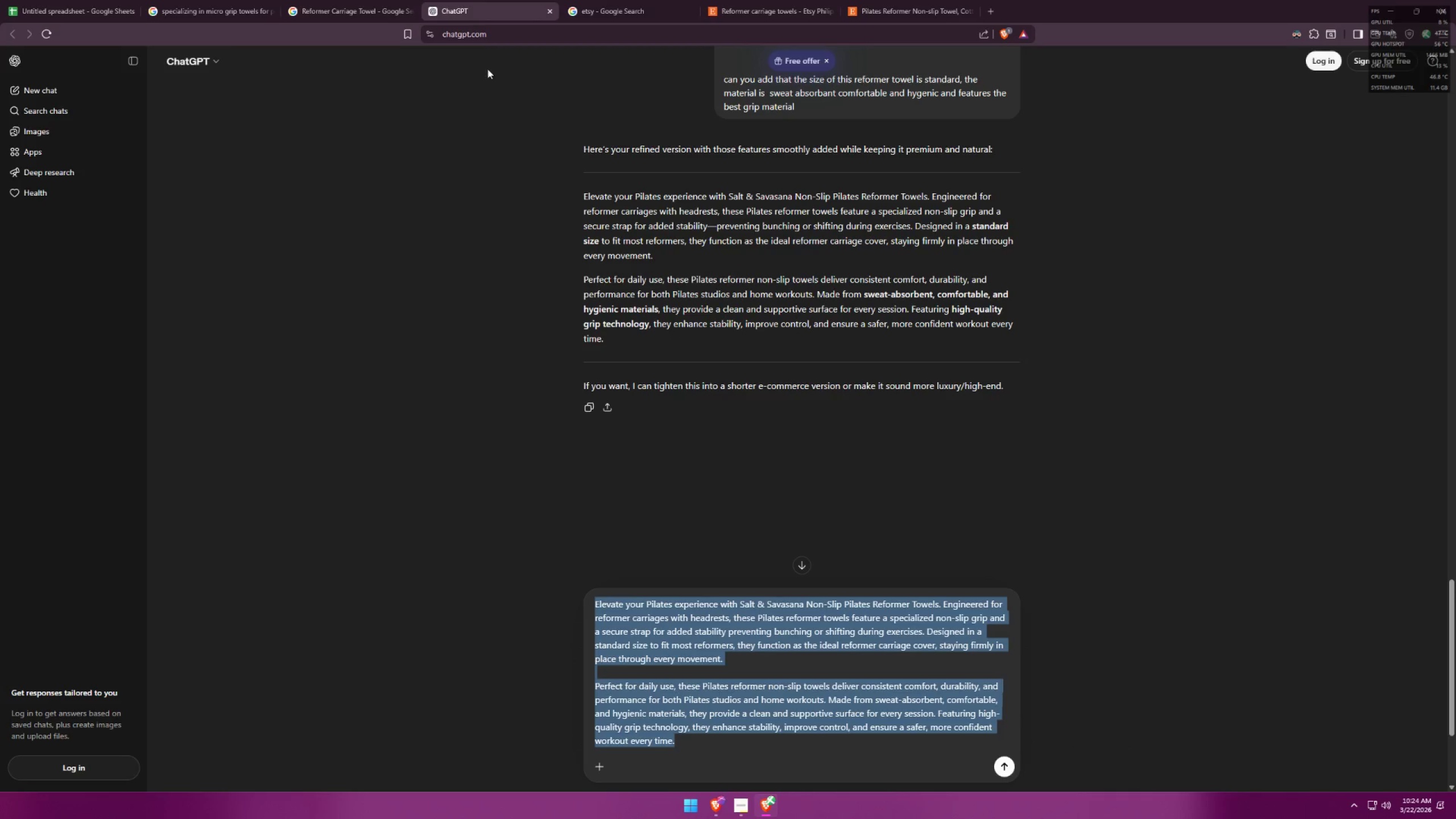 
key(Control+C)
 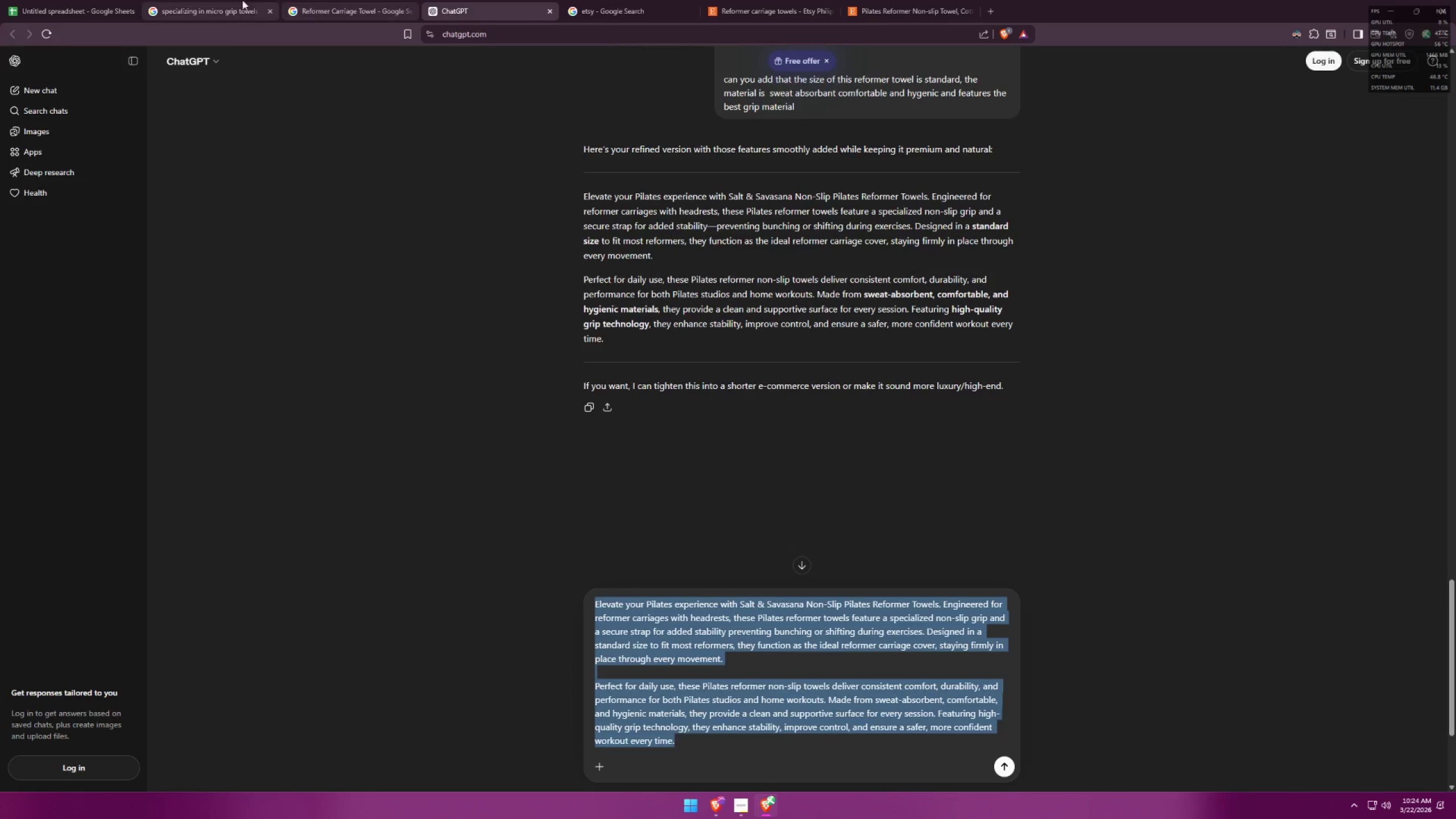 
left_click_drag(start_coordinate=[242, 0], to_coordinate=[236, 0])
 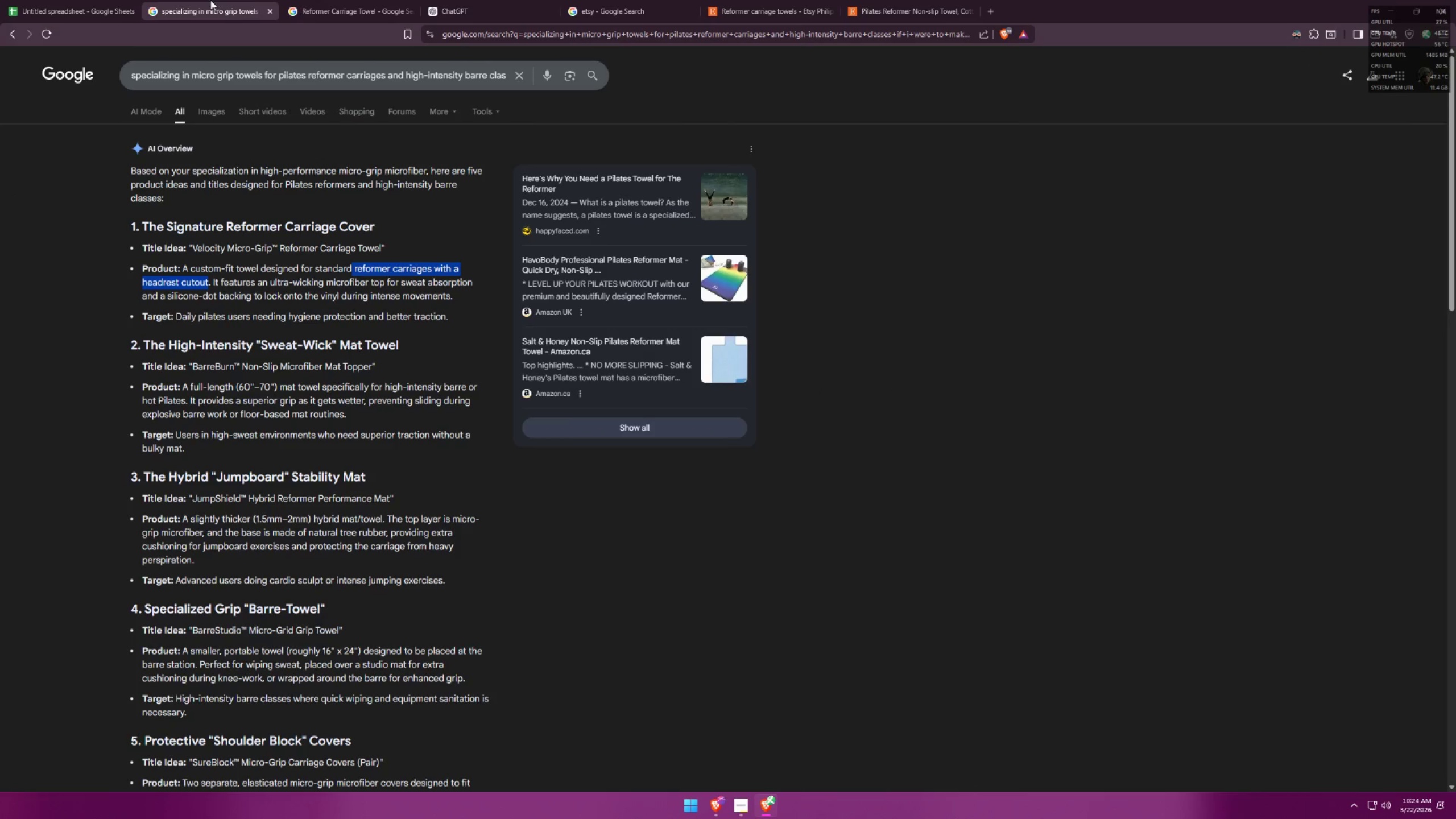 
left_click([61, 0])
 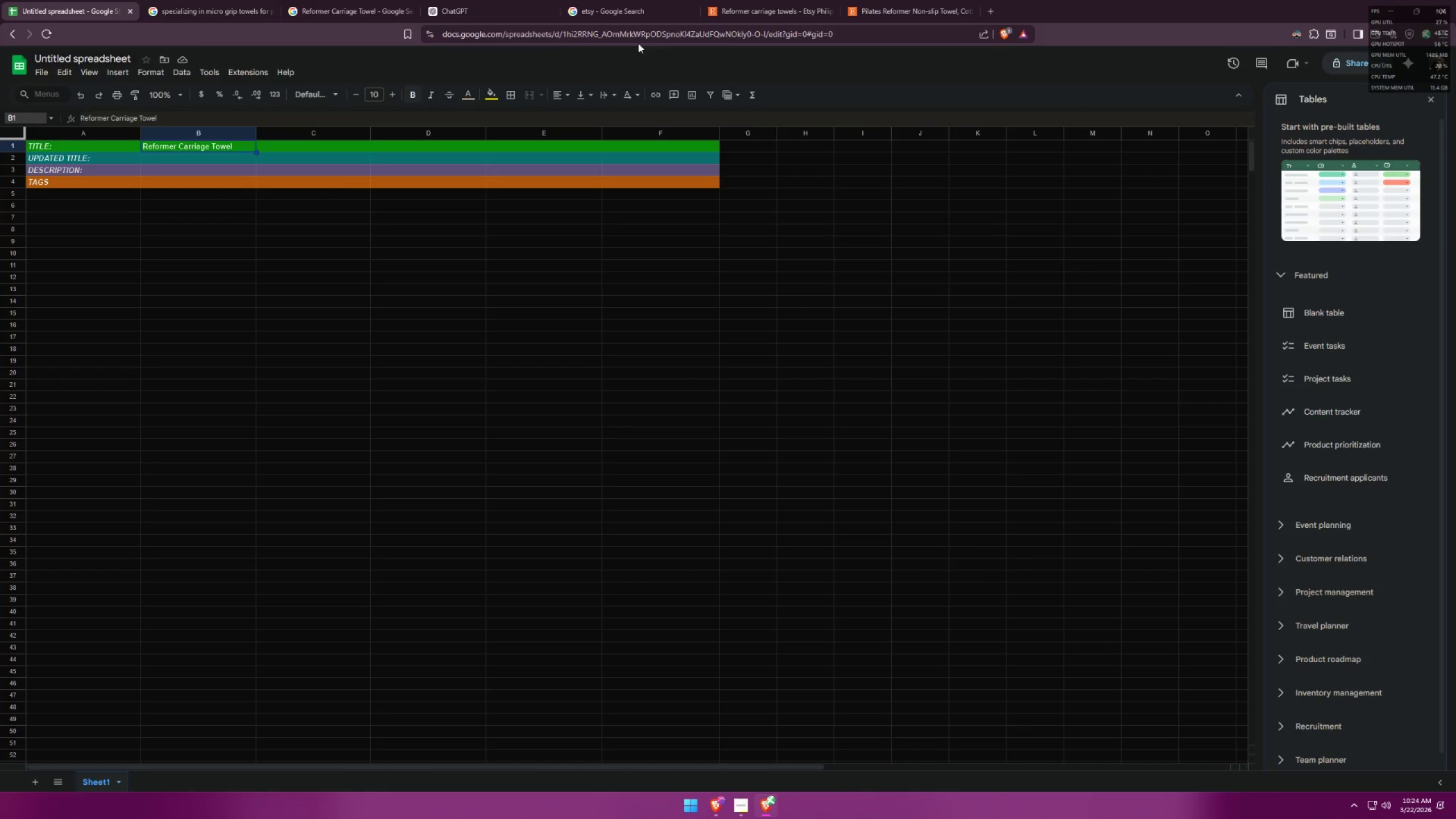 
key(Control+A)
 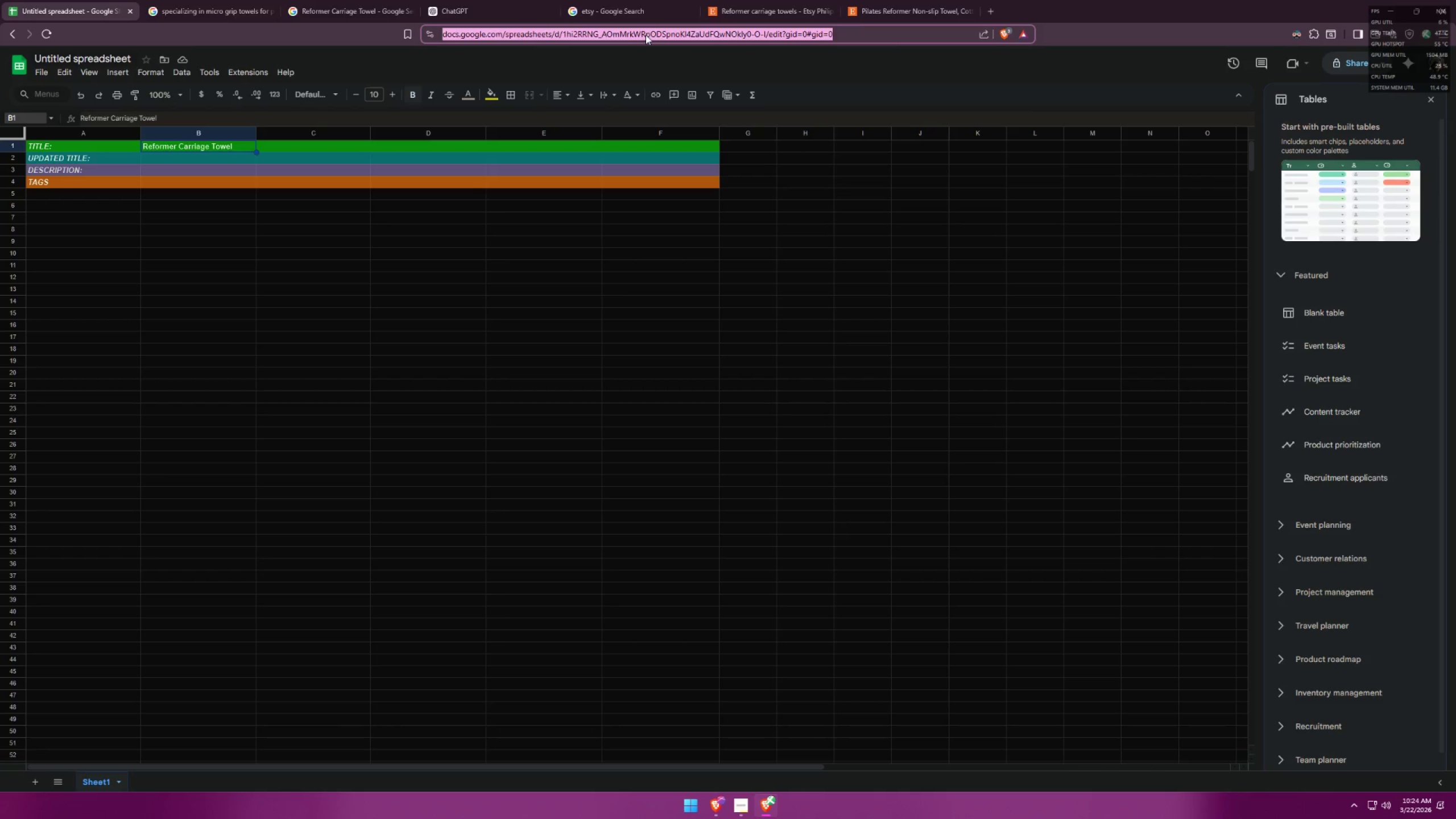 
key(Control+V)
 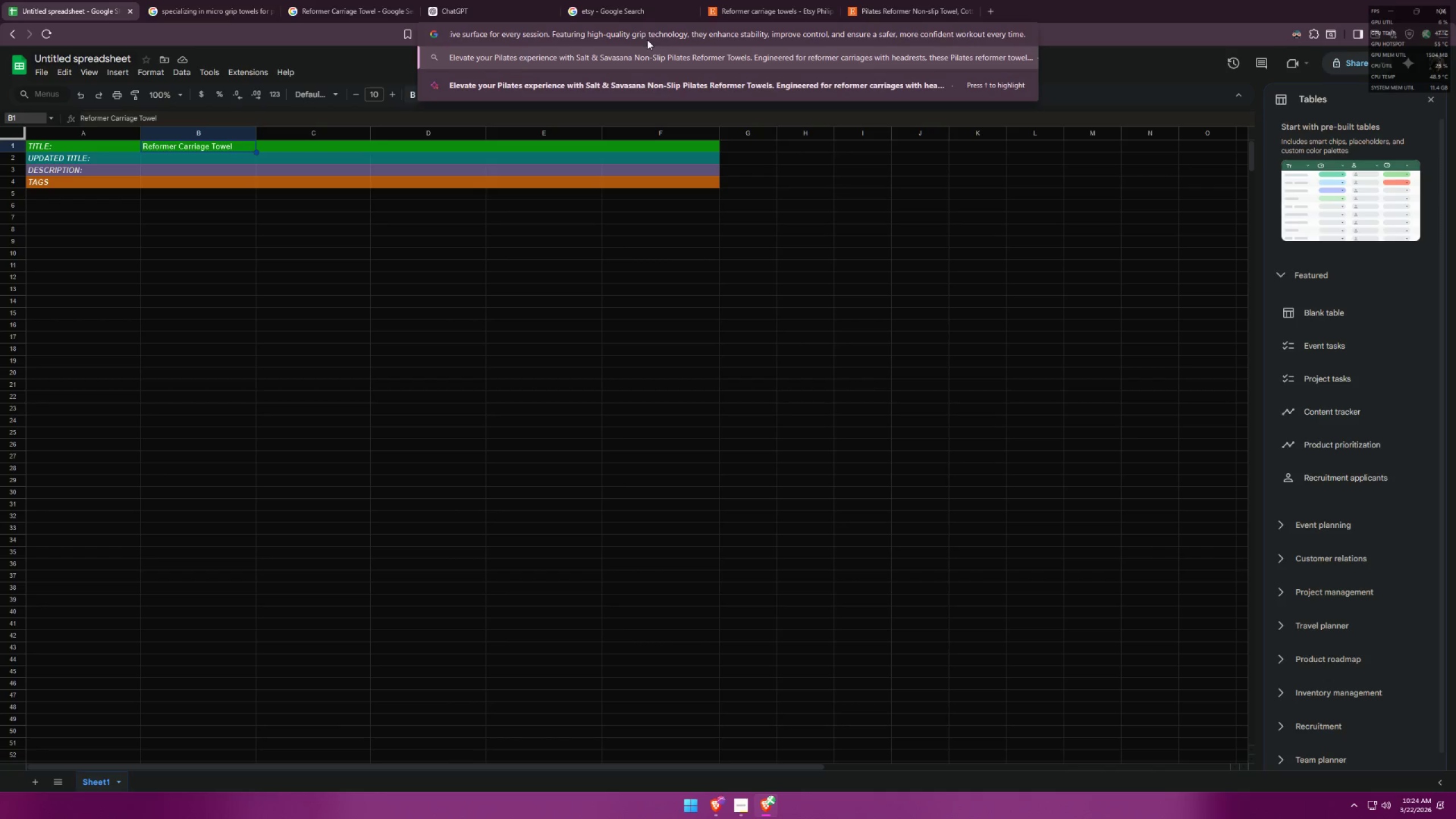 
key(Control+A)
 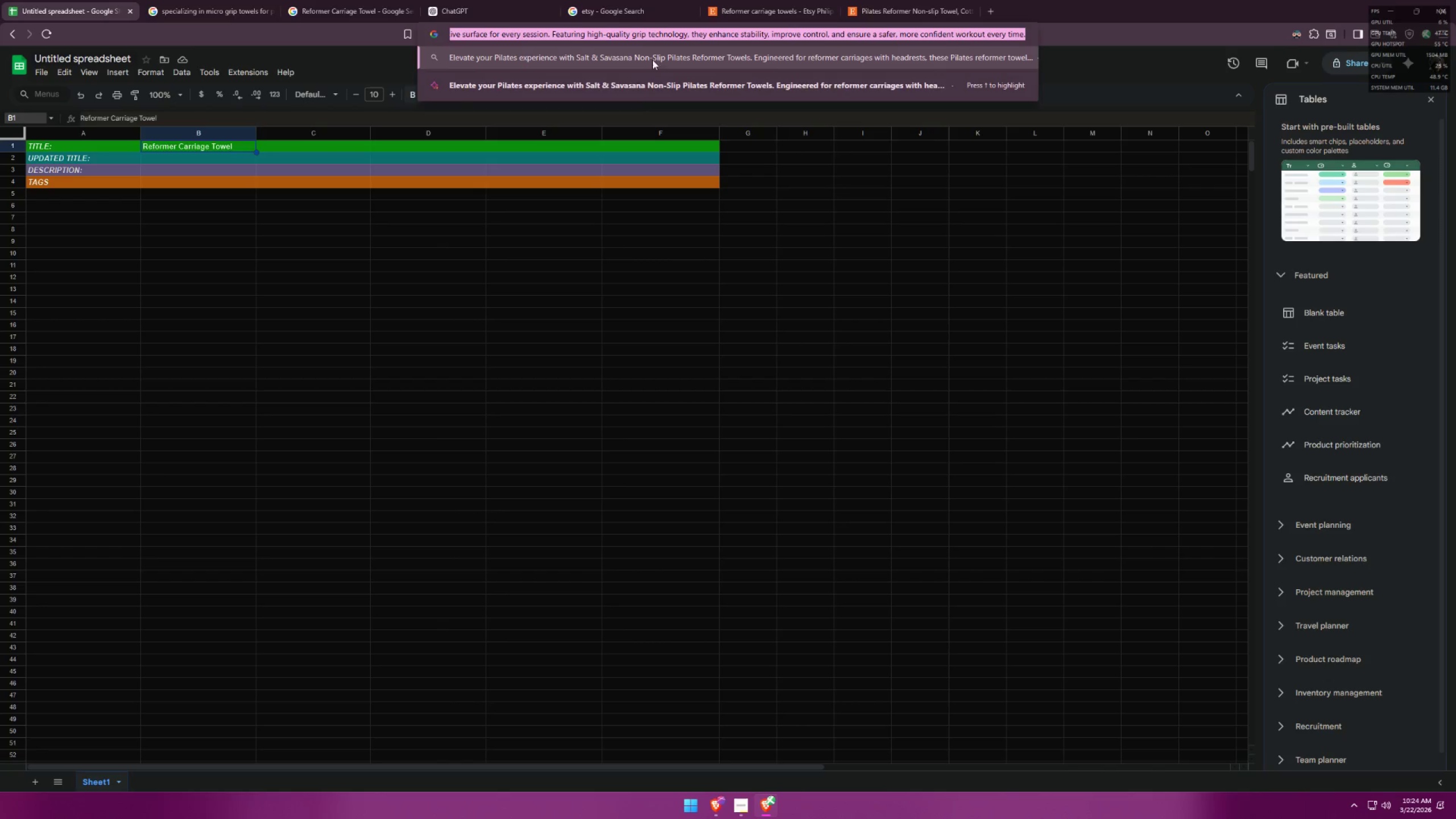 
key(Control+C)
 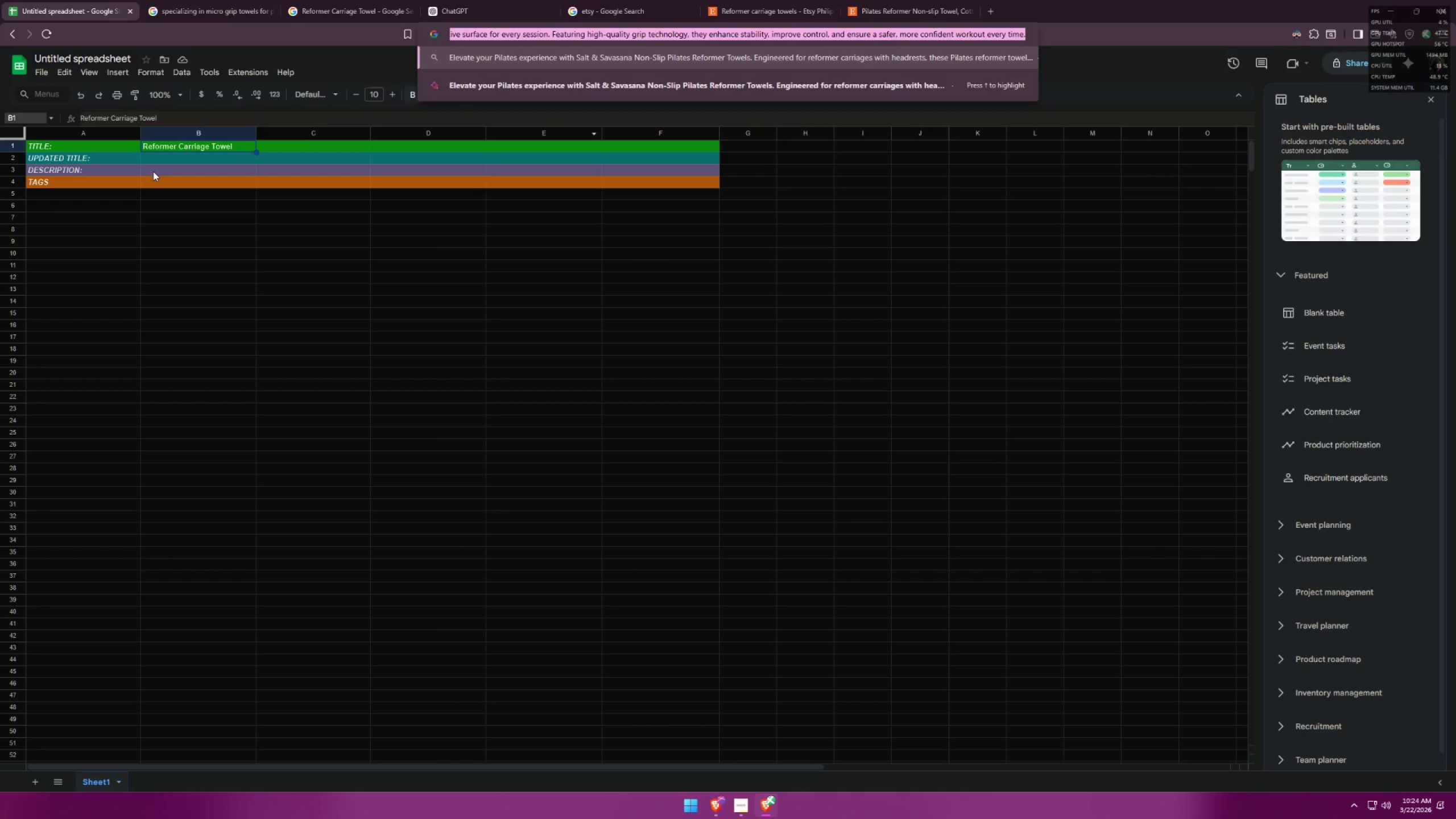 
double_click([154, 169])
 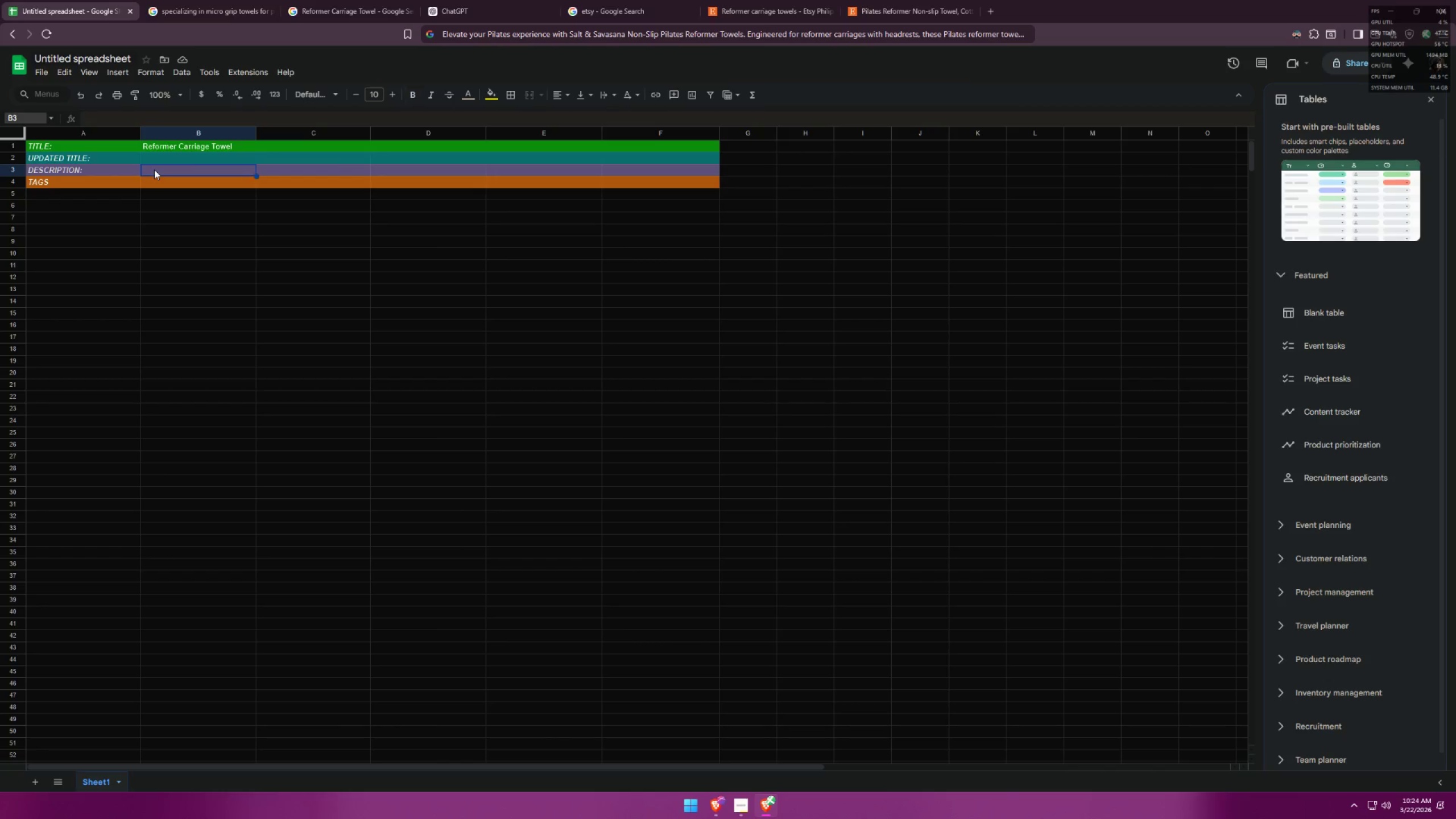 
triple_click([154, 169])
 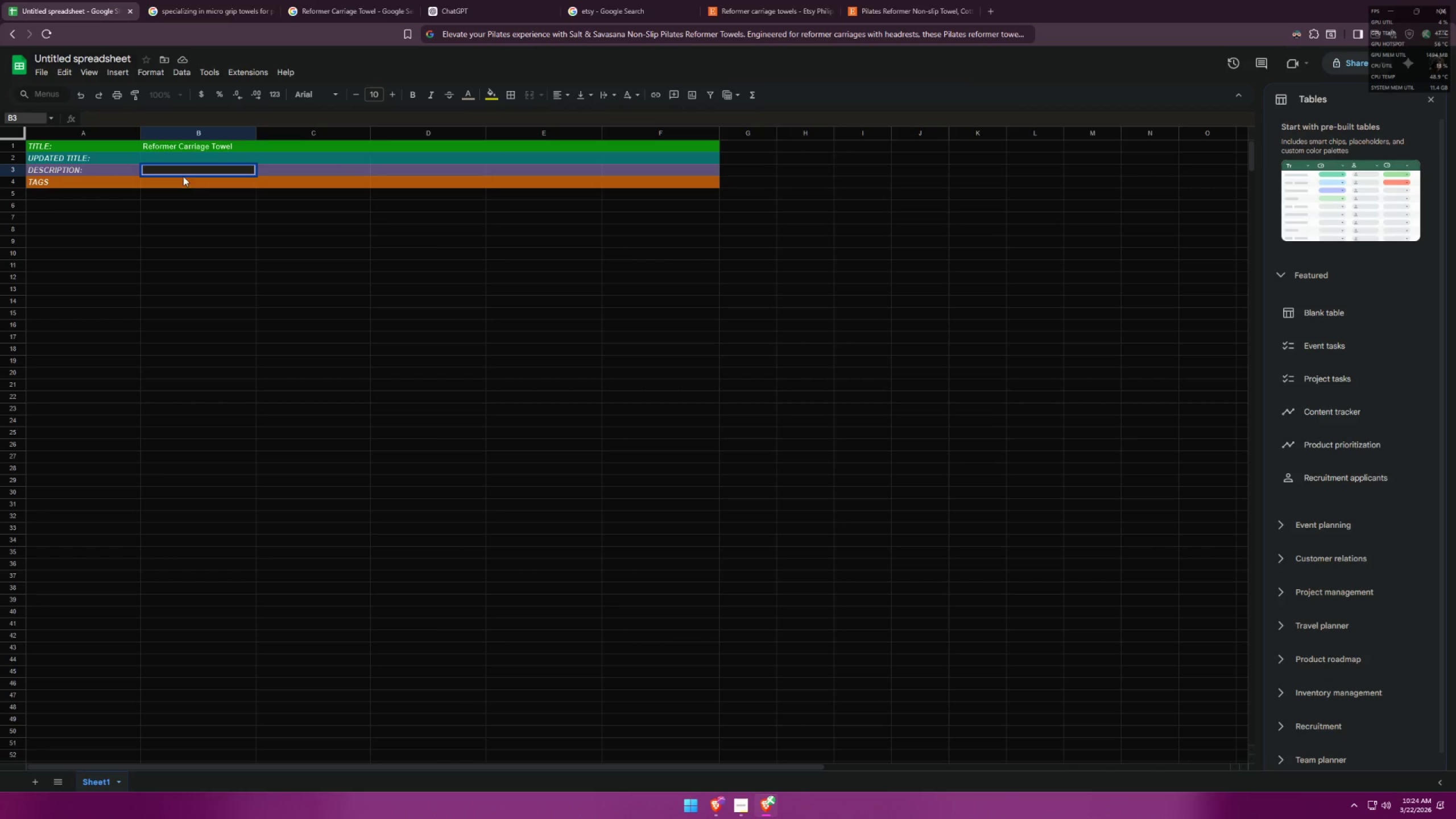 
key(Control+ControlLeft)
 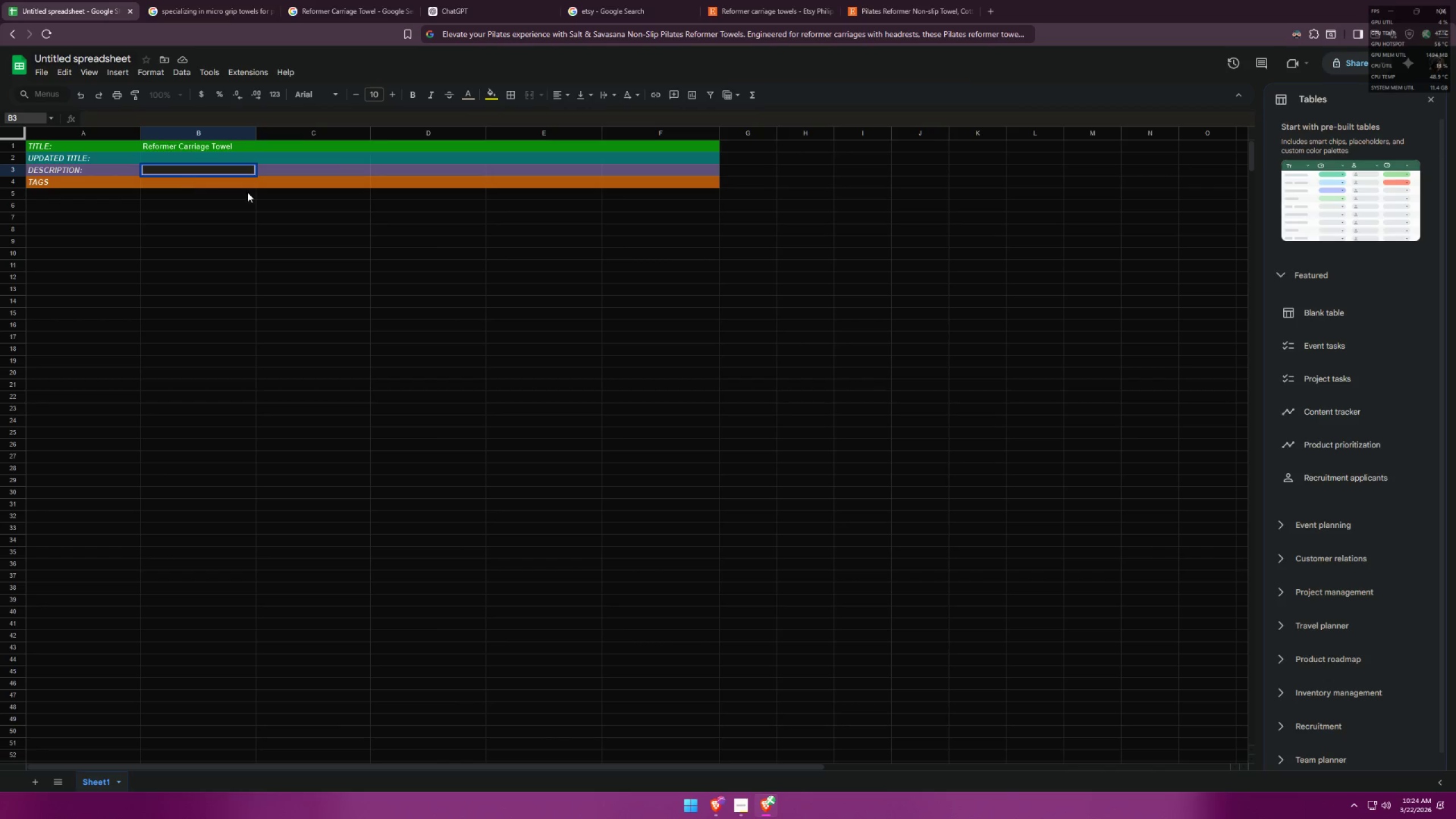 
key(Control+V)
 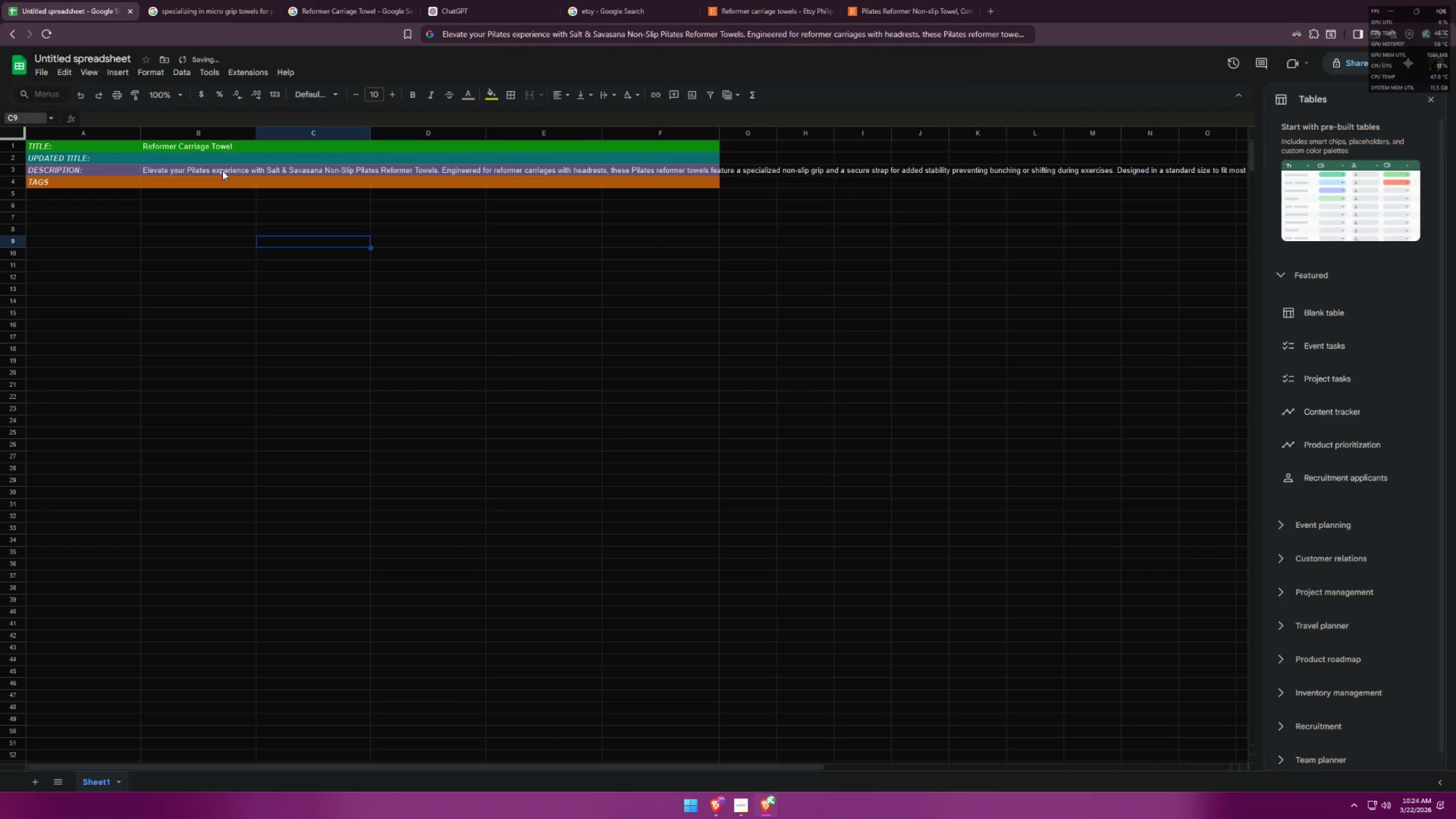 
double_click([218, 169])
 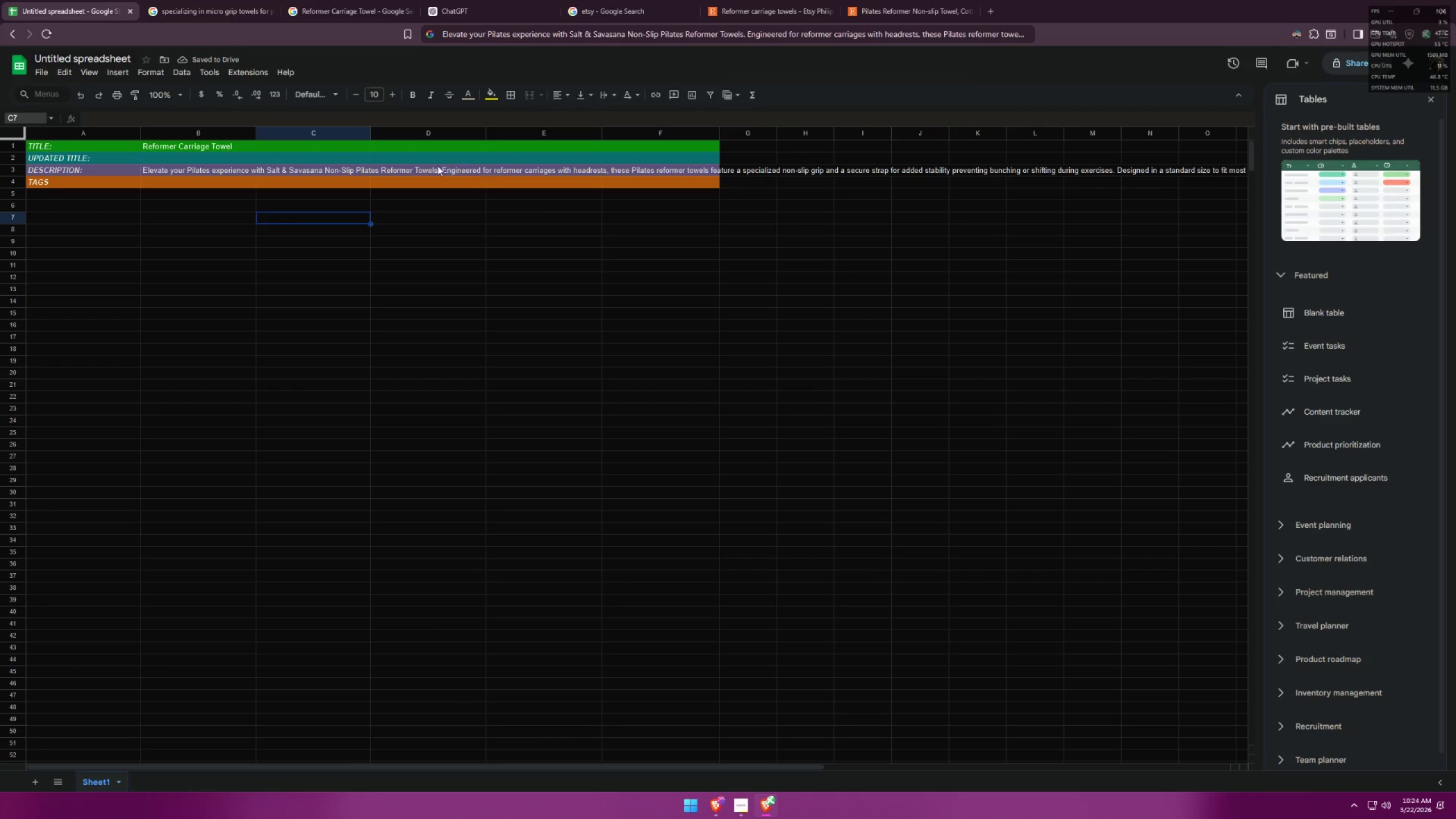 
double_click([217, 165])
 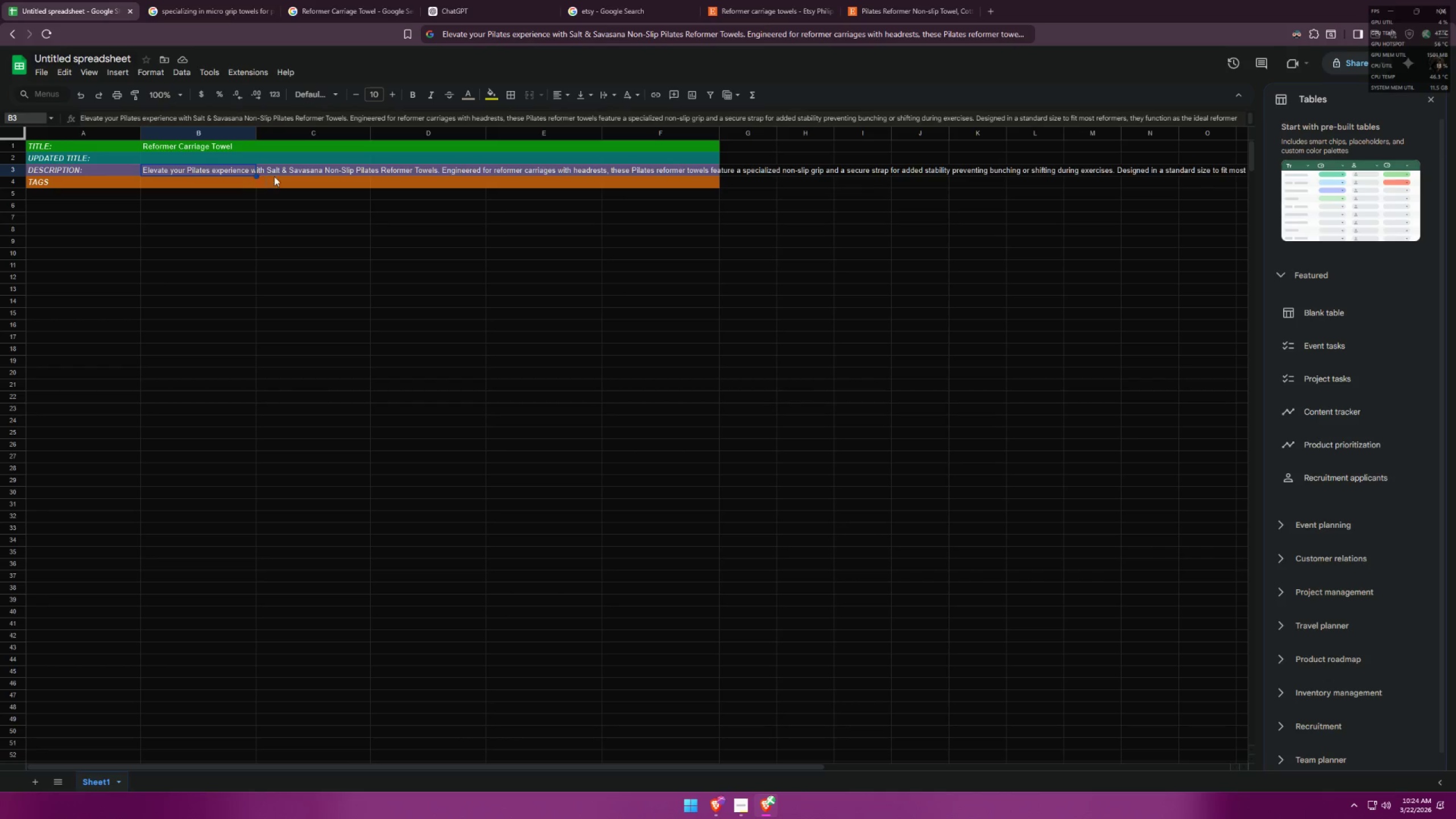 
left_click([284, 173])
 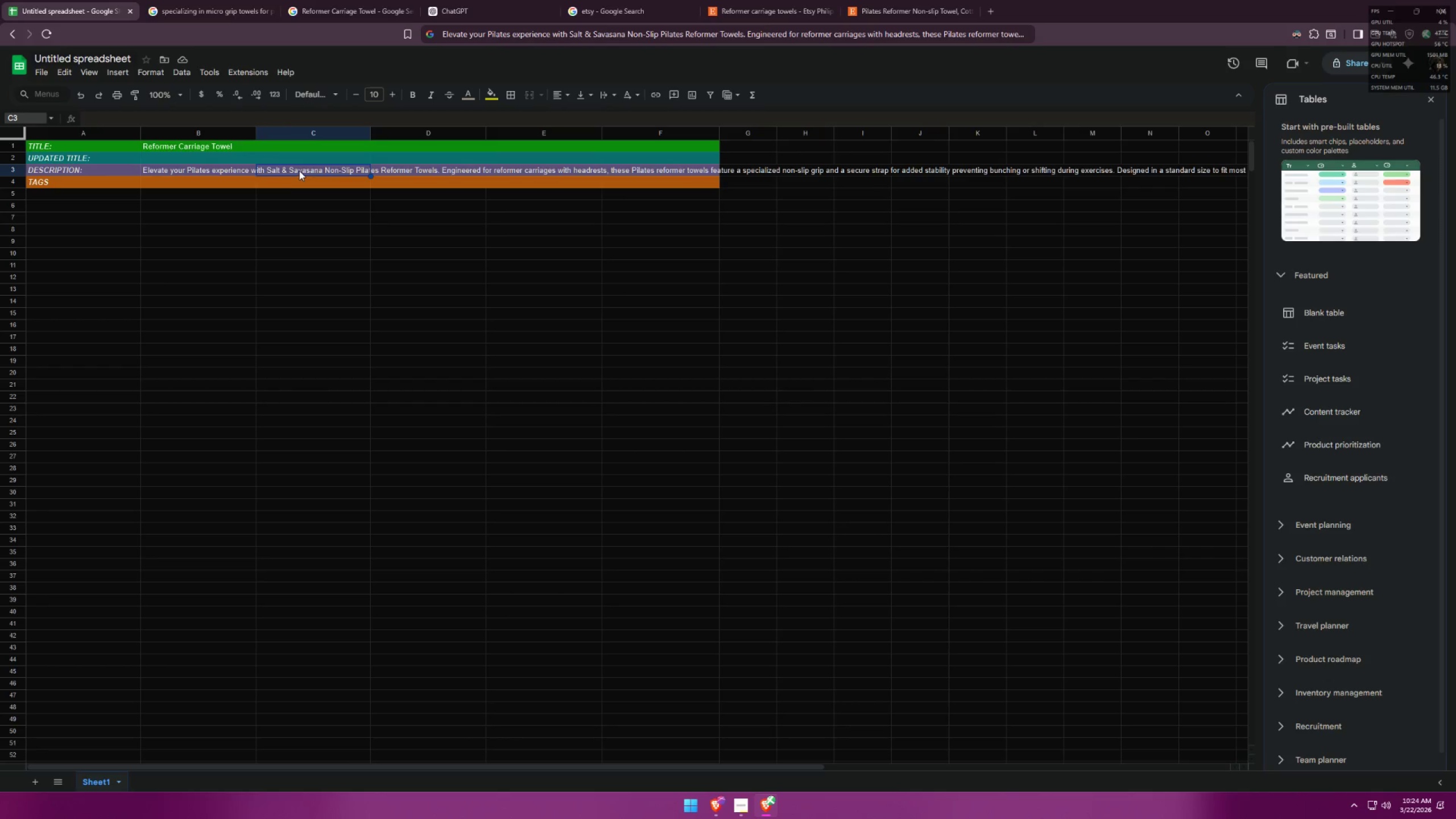 
double_click([299, 170])
 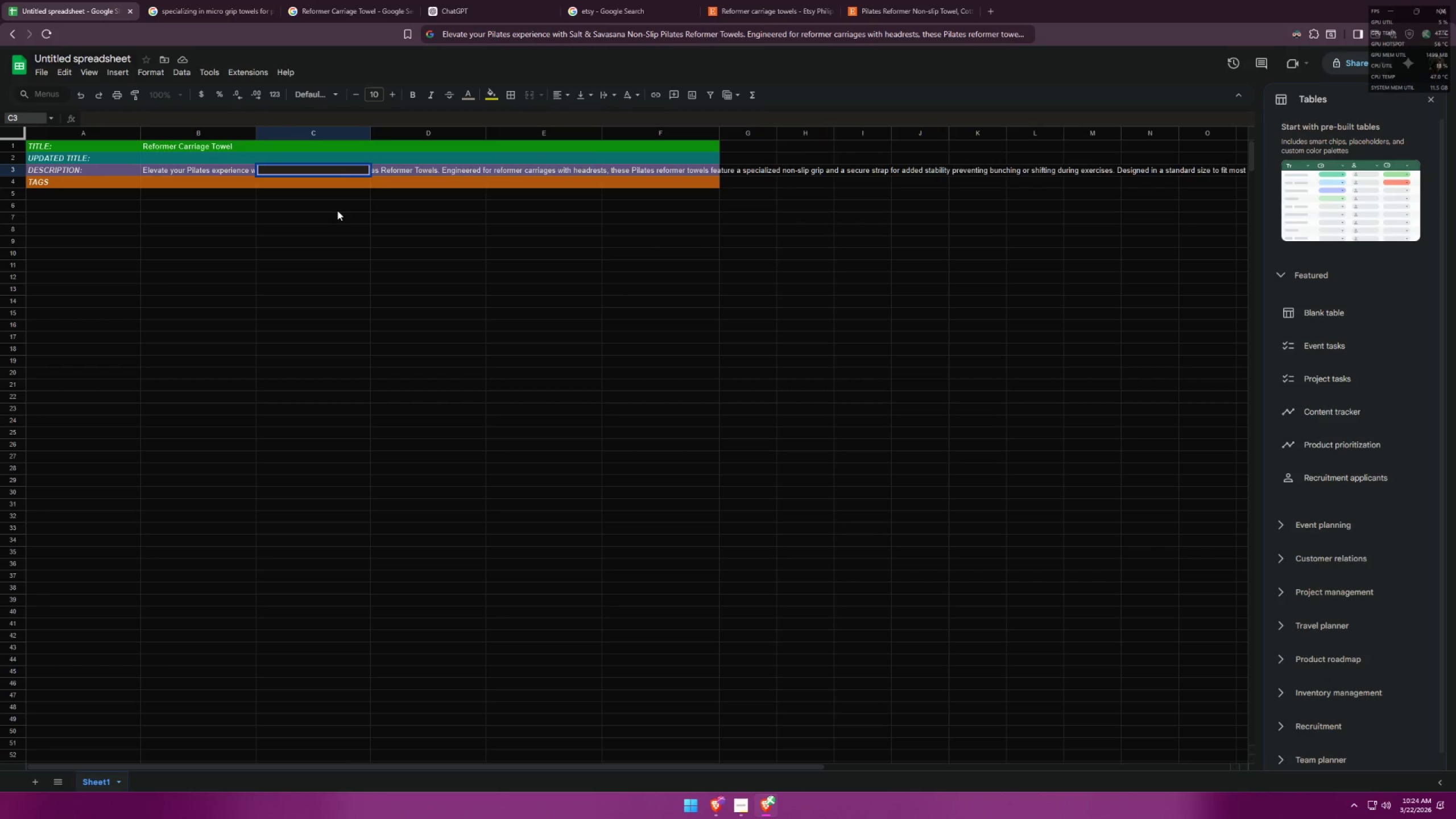 
left_click([337, 210])
 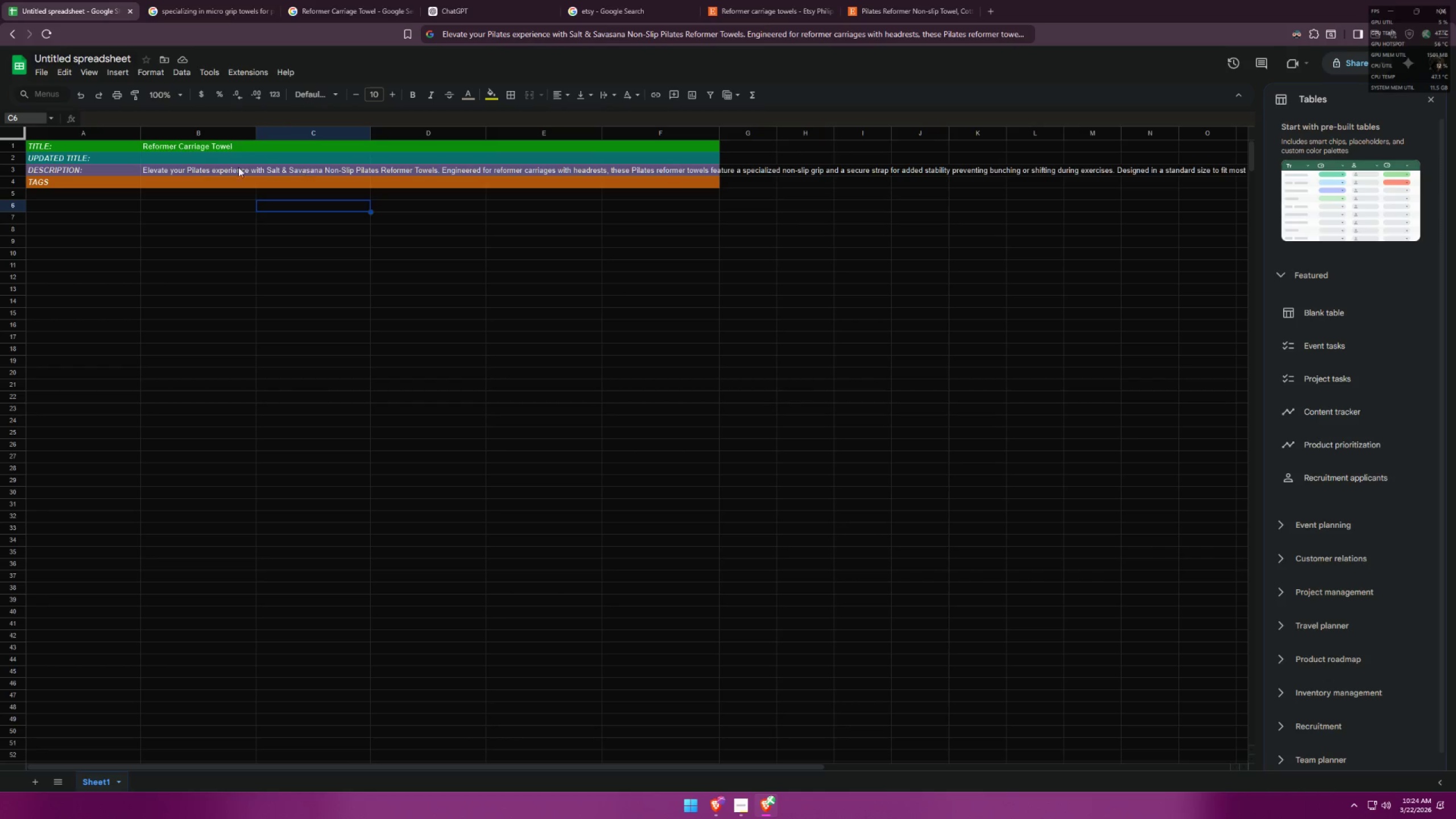 
double_click([217, 166])
 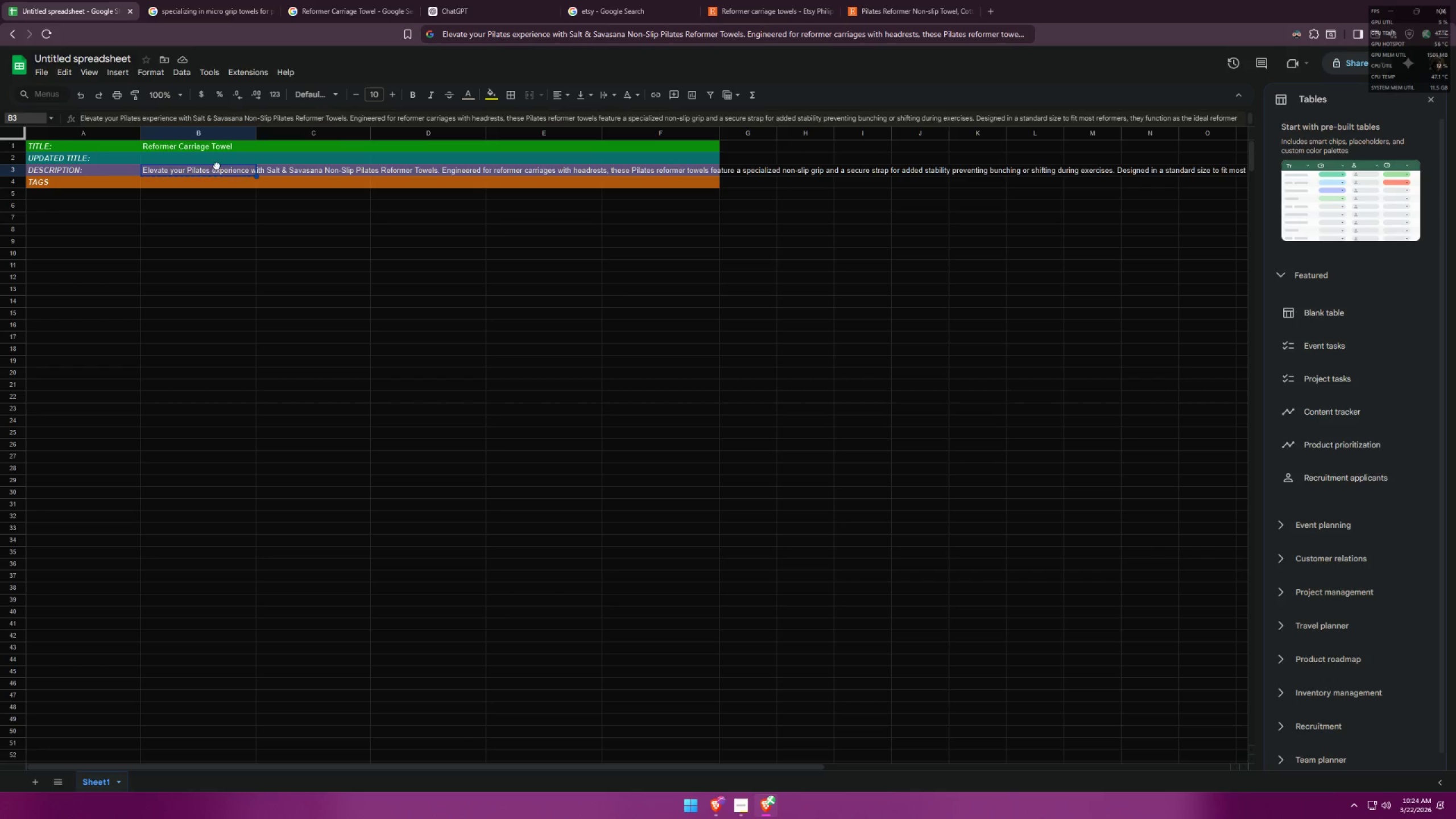 
triple_click([217, 166])
 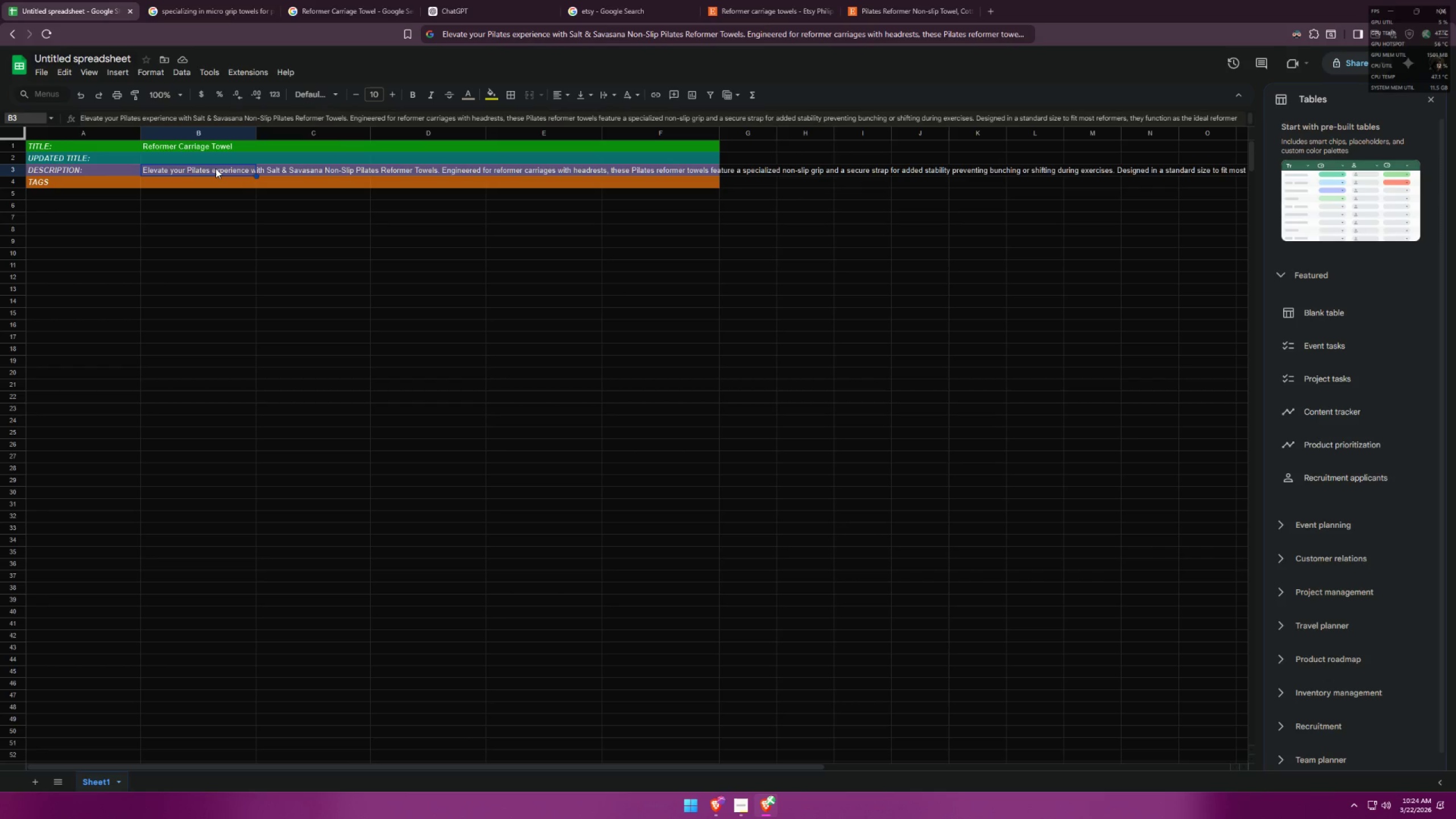 
double_click([216, 168])
 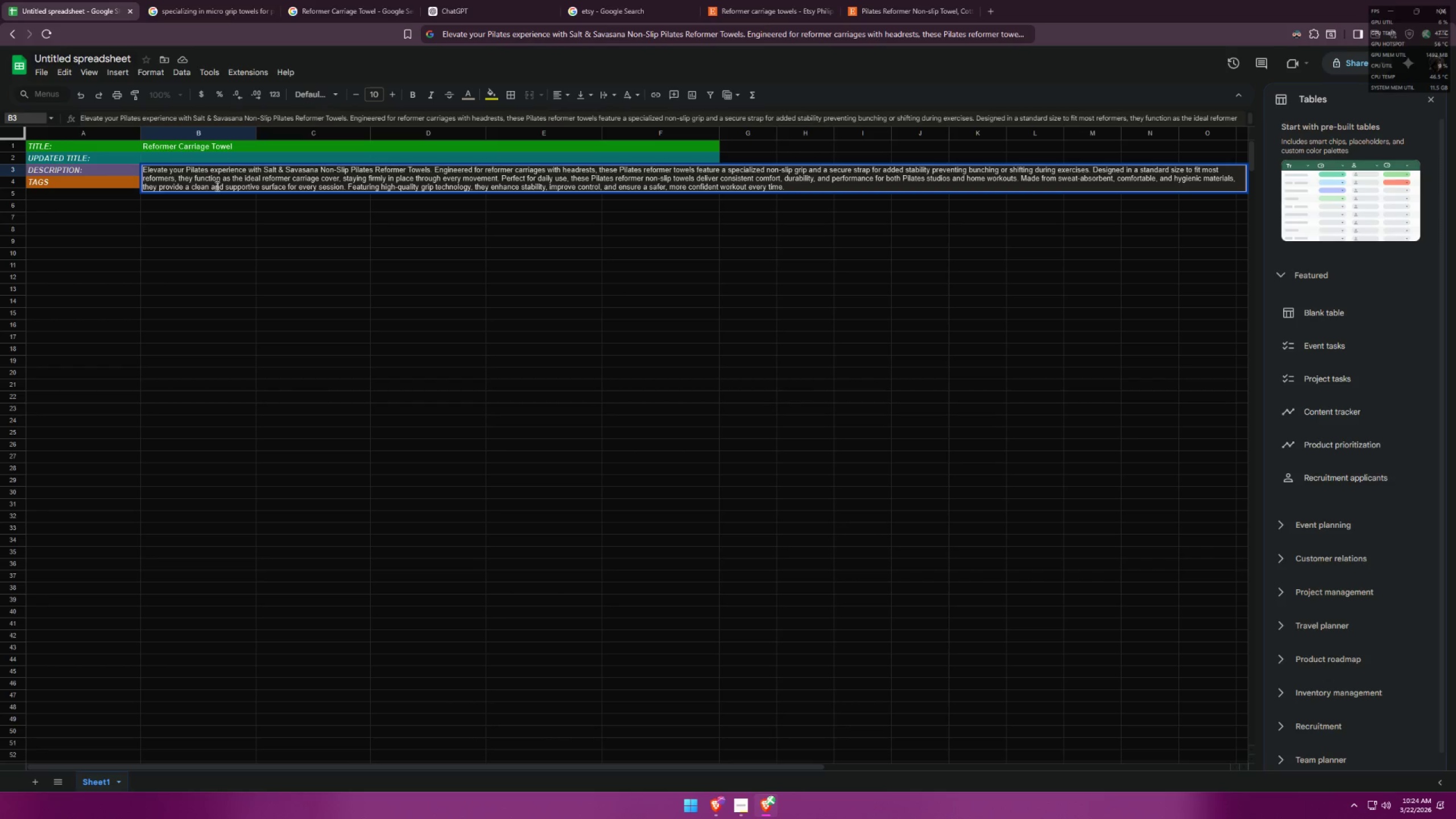 
double_click([304, 169])
 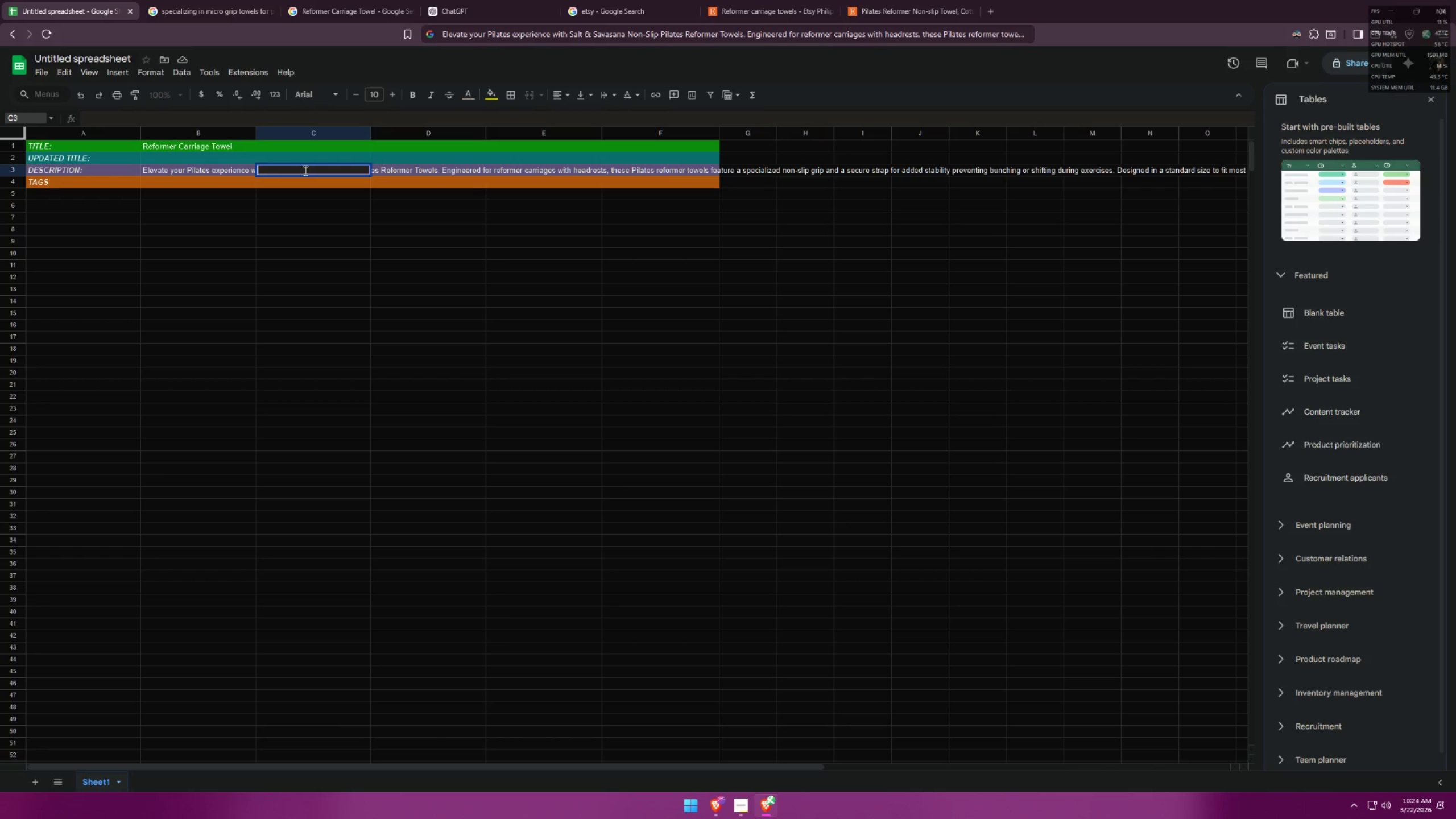 
type(fdfs)
 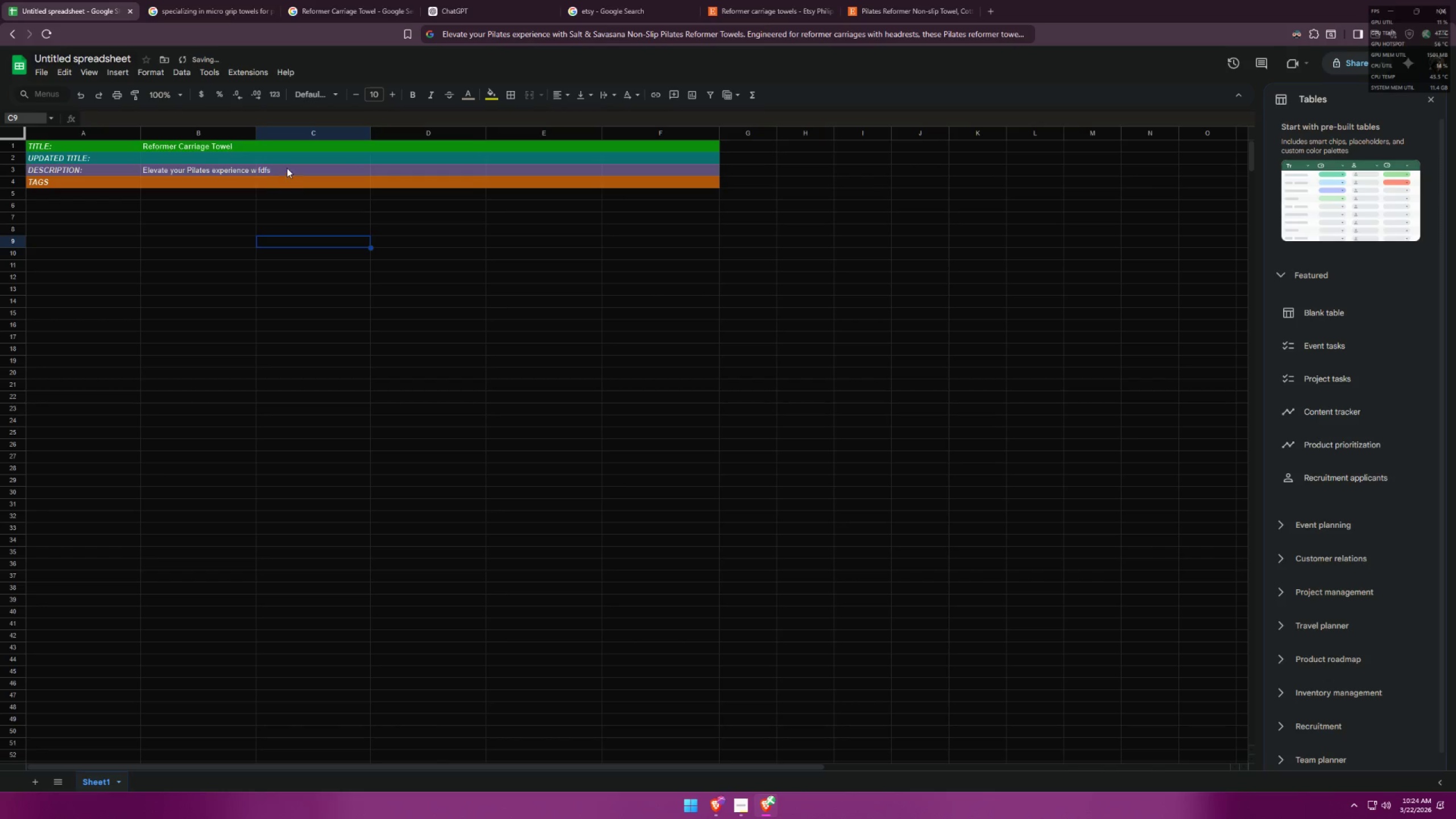 
triple_click([287, 167])
 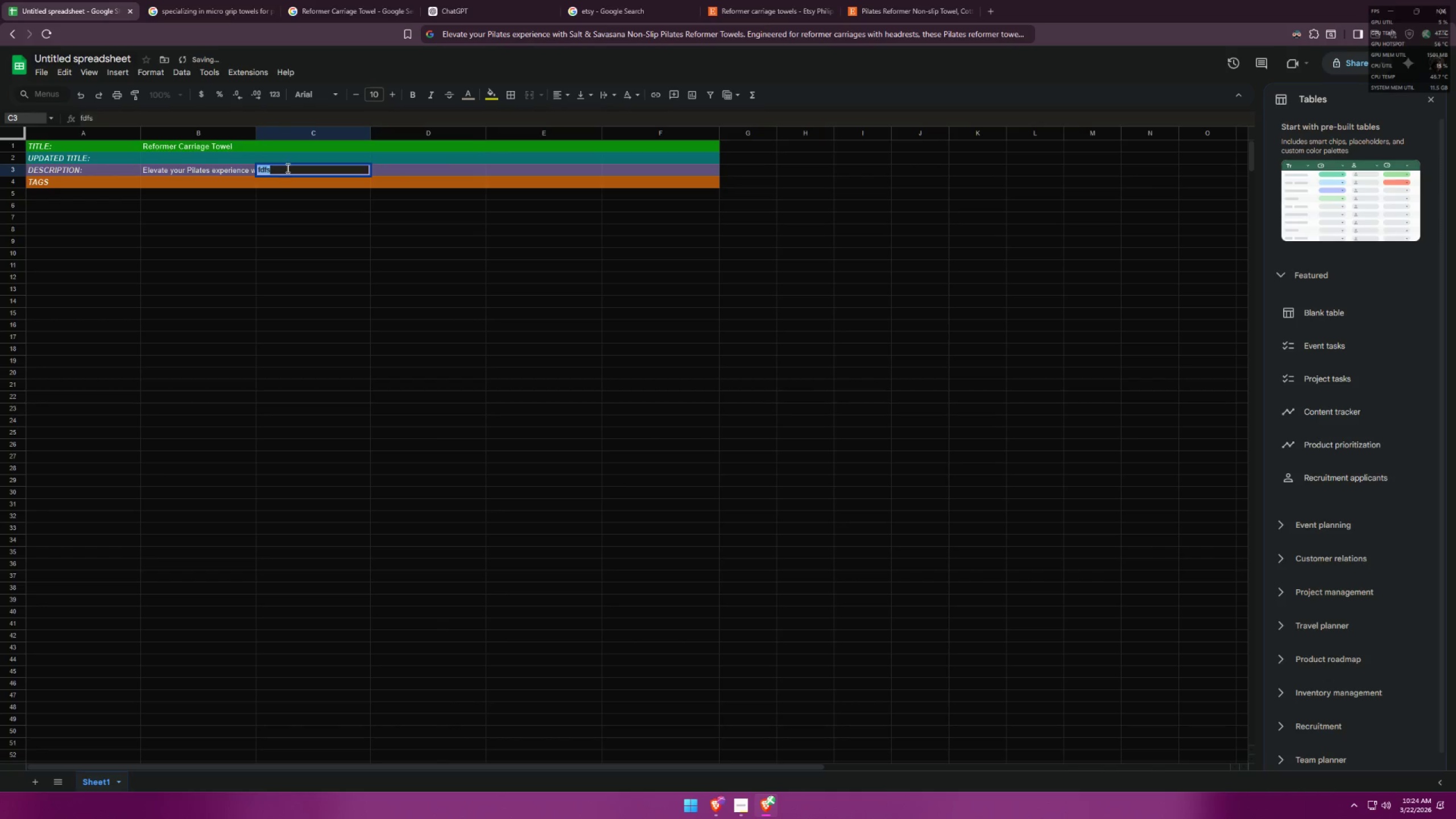 
key(Backspace)
 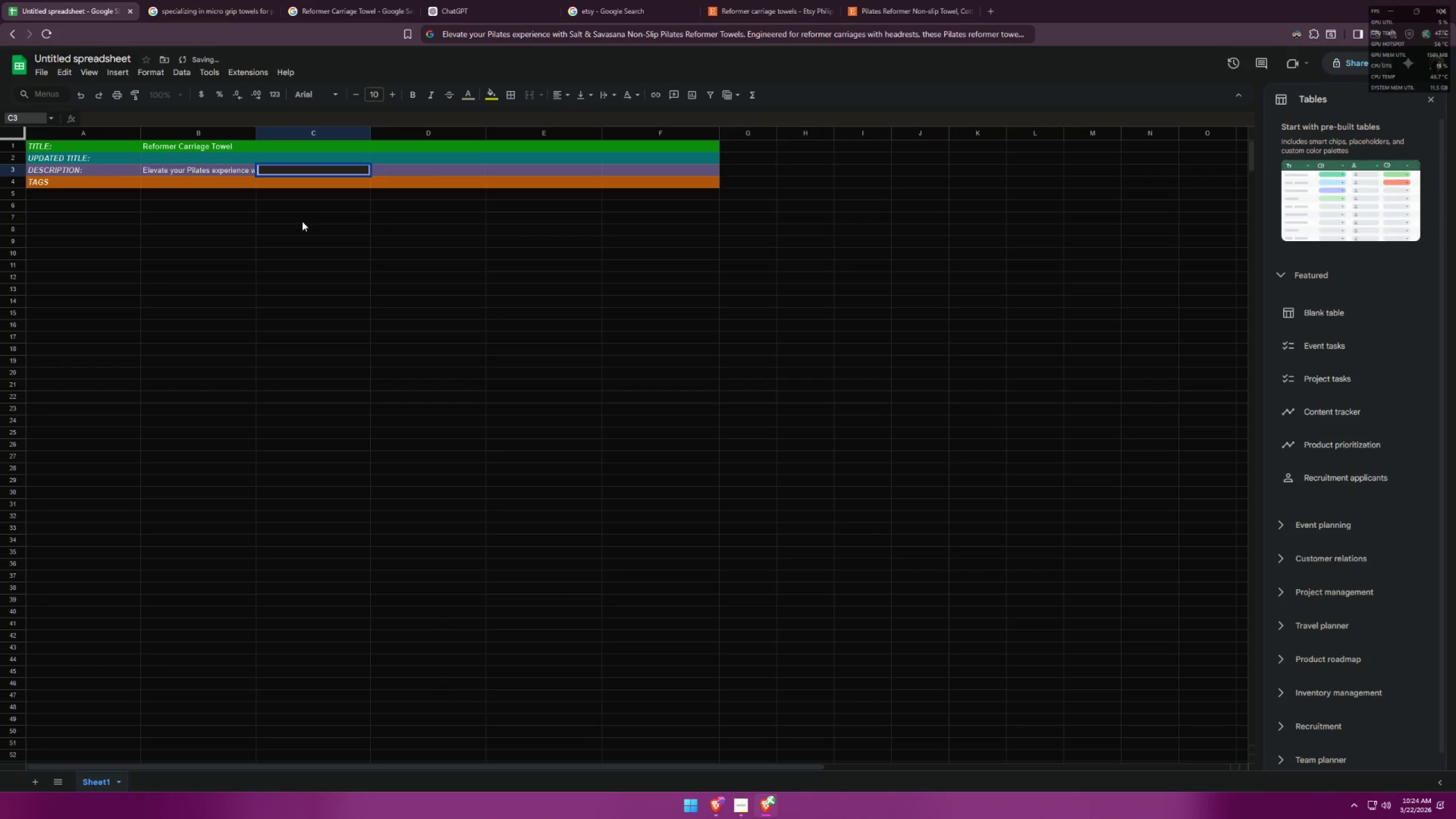 
left_click([302, 221])
 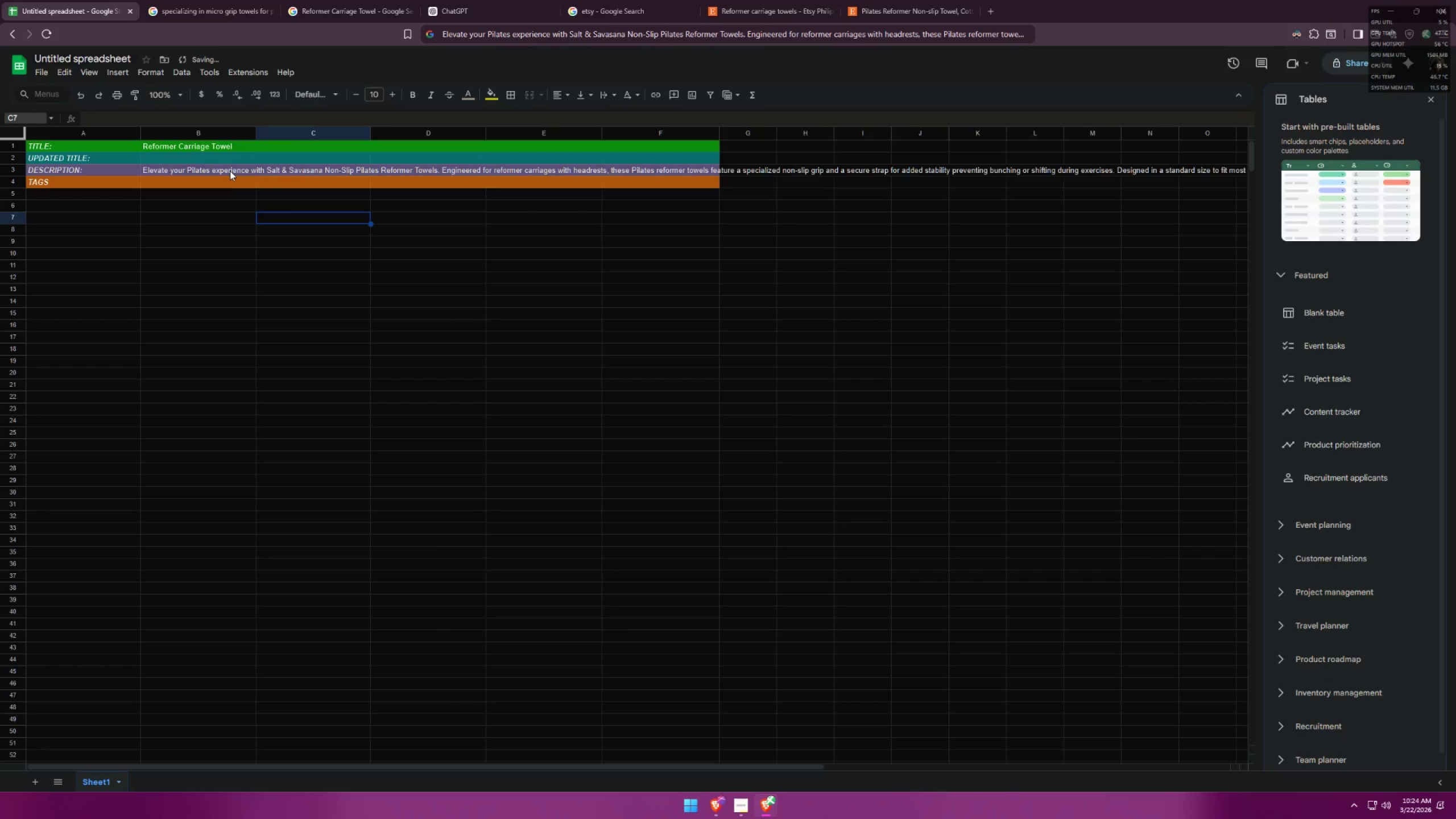 
double_click([230, 170])
 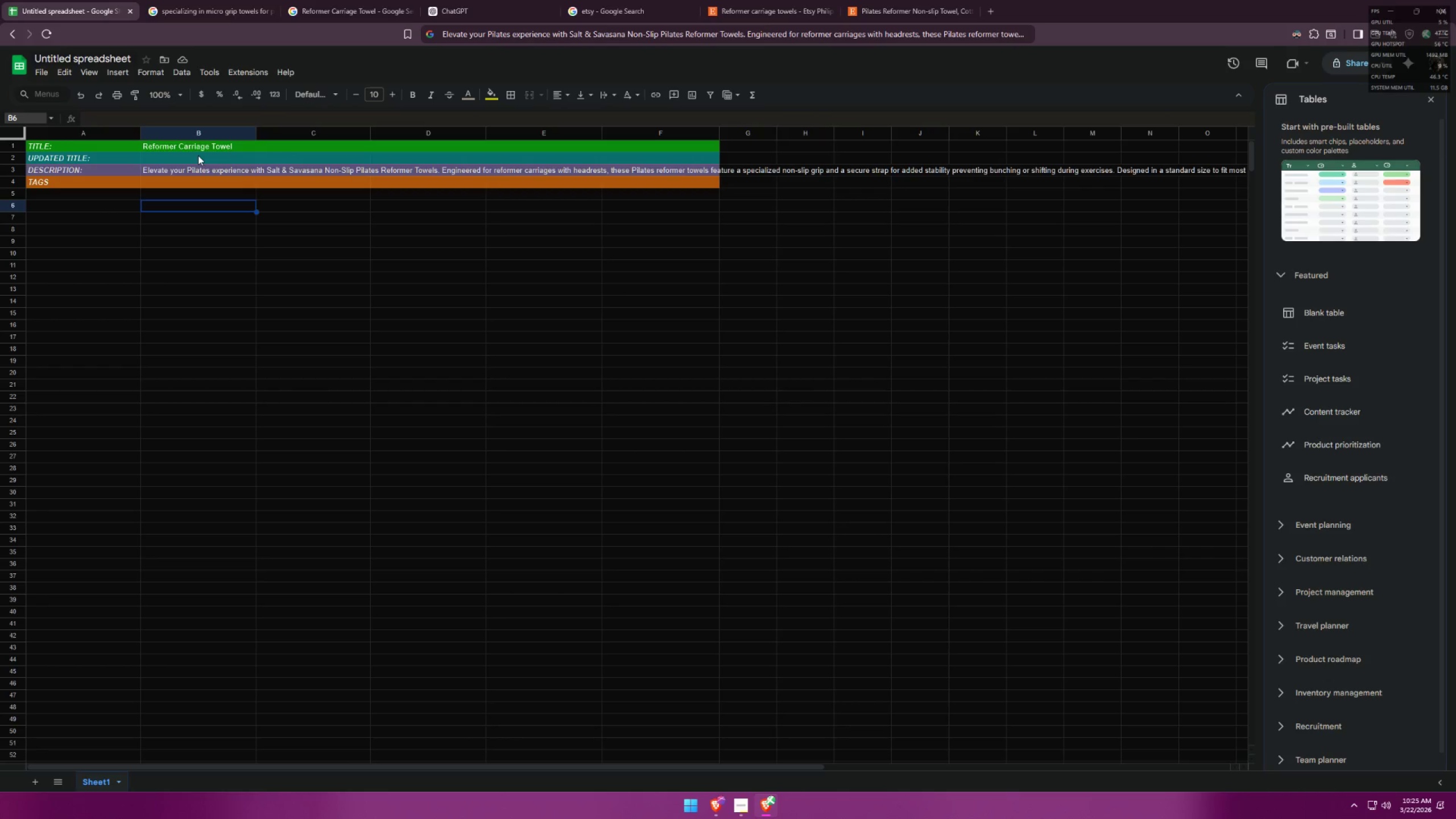 
wait(18.36)
 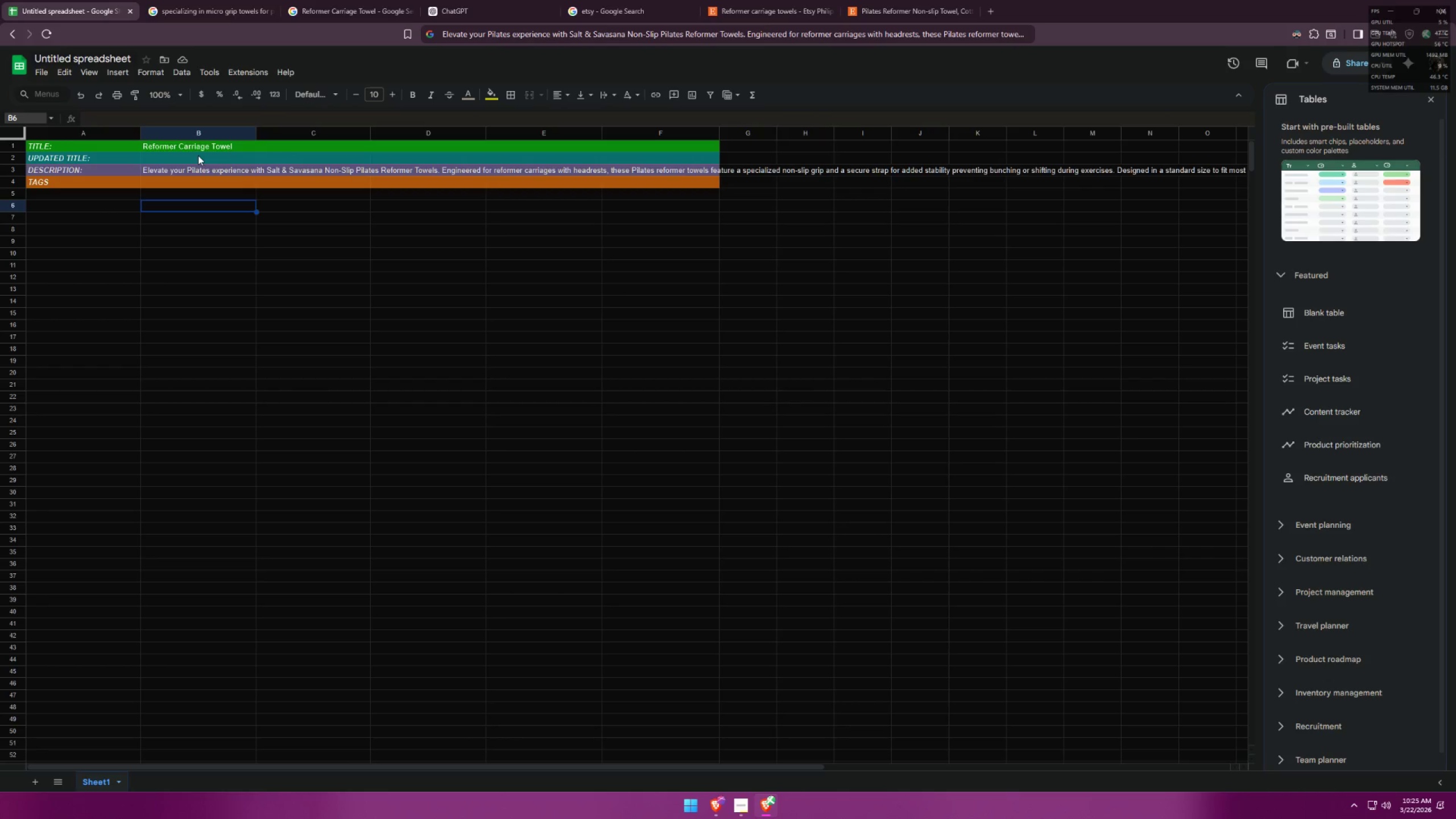 
double_click([198, 155])
 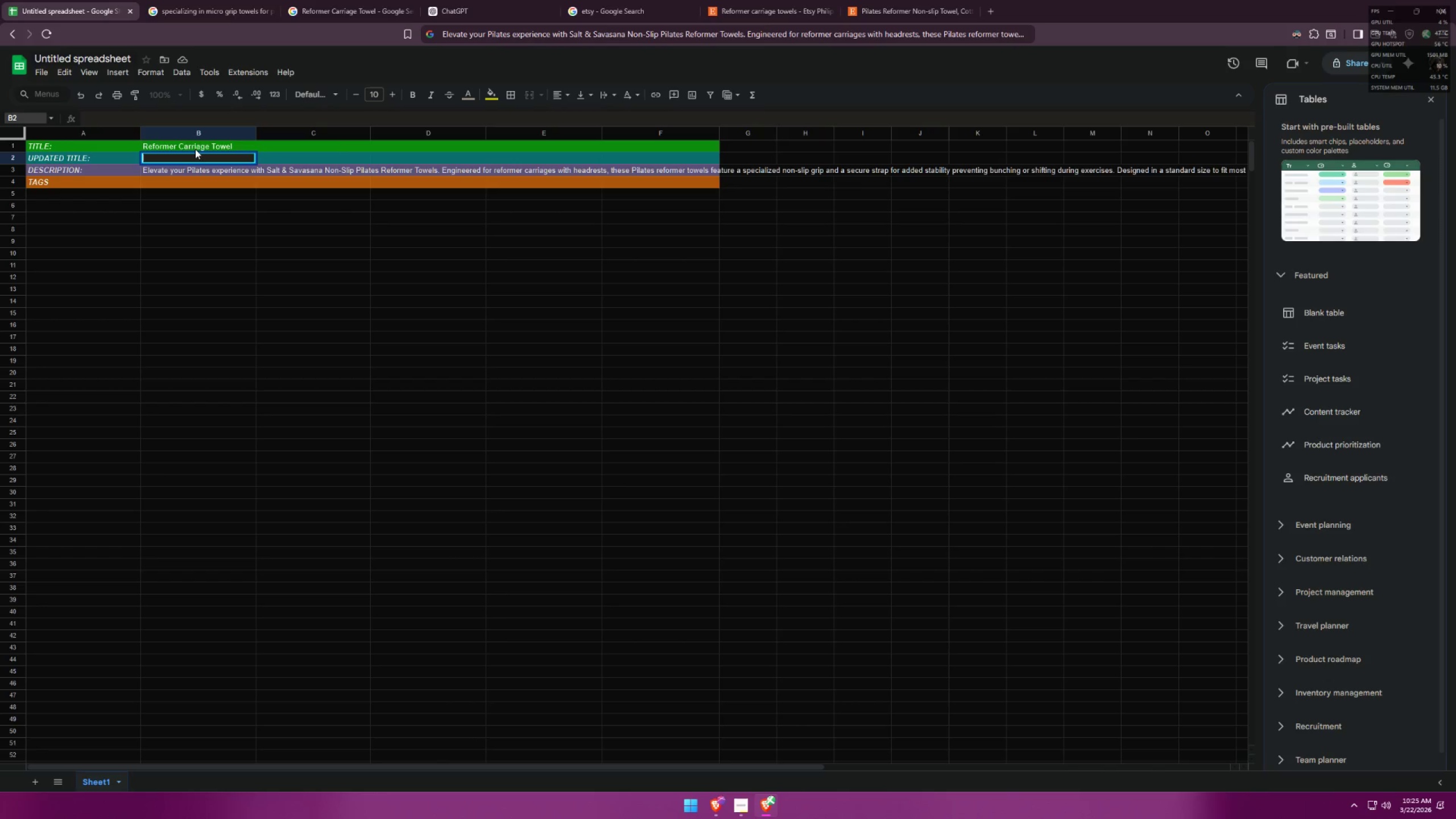 
type(Non-Slip Reformer Carriage Towel)
 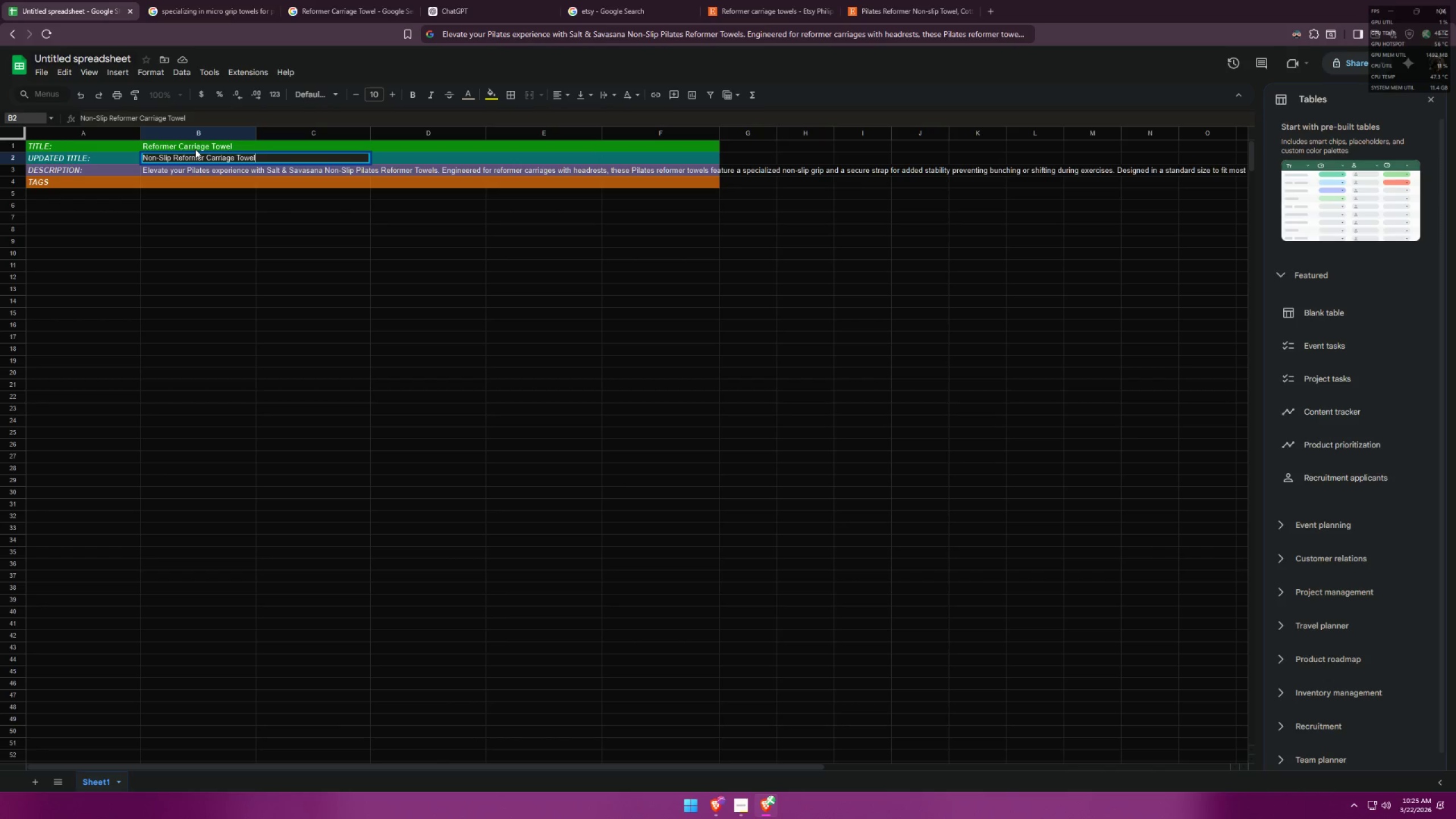 
left_click([294, 0])
 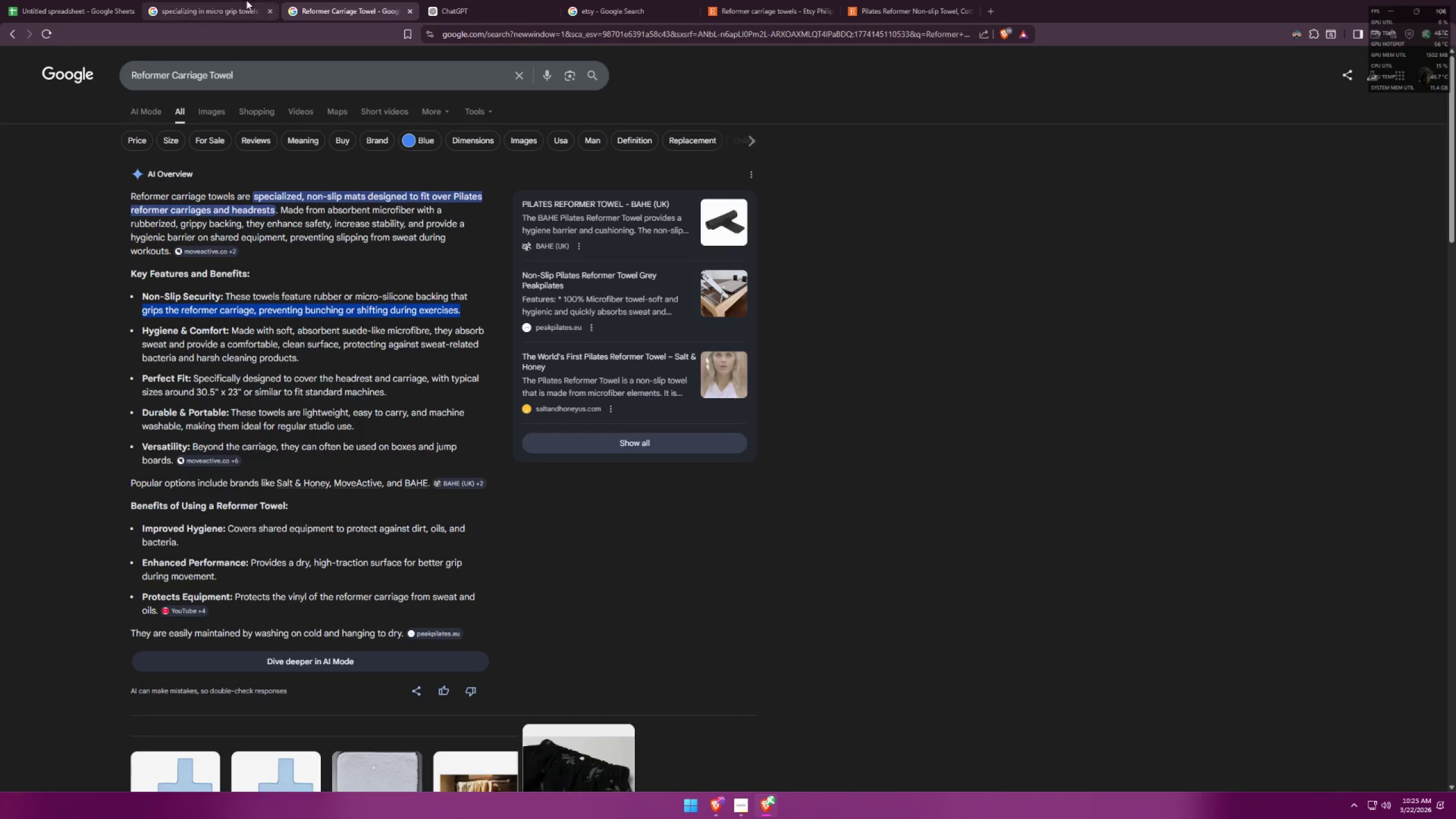 
left_click([229, 0])
 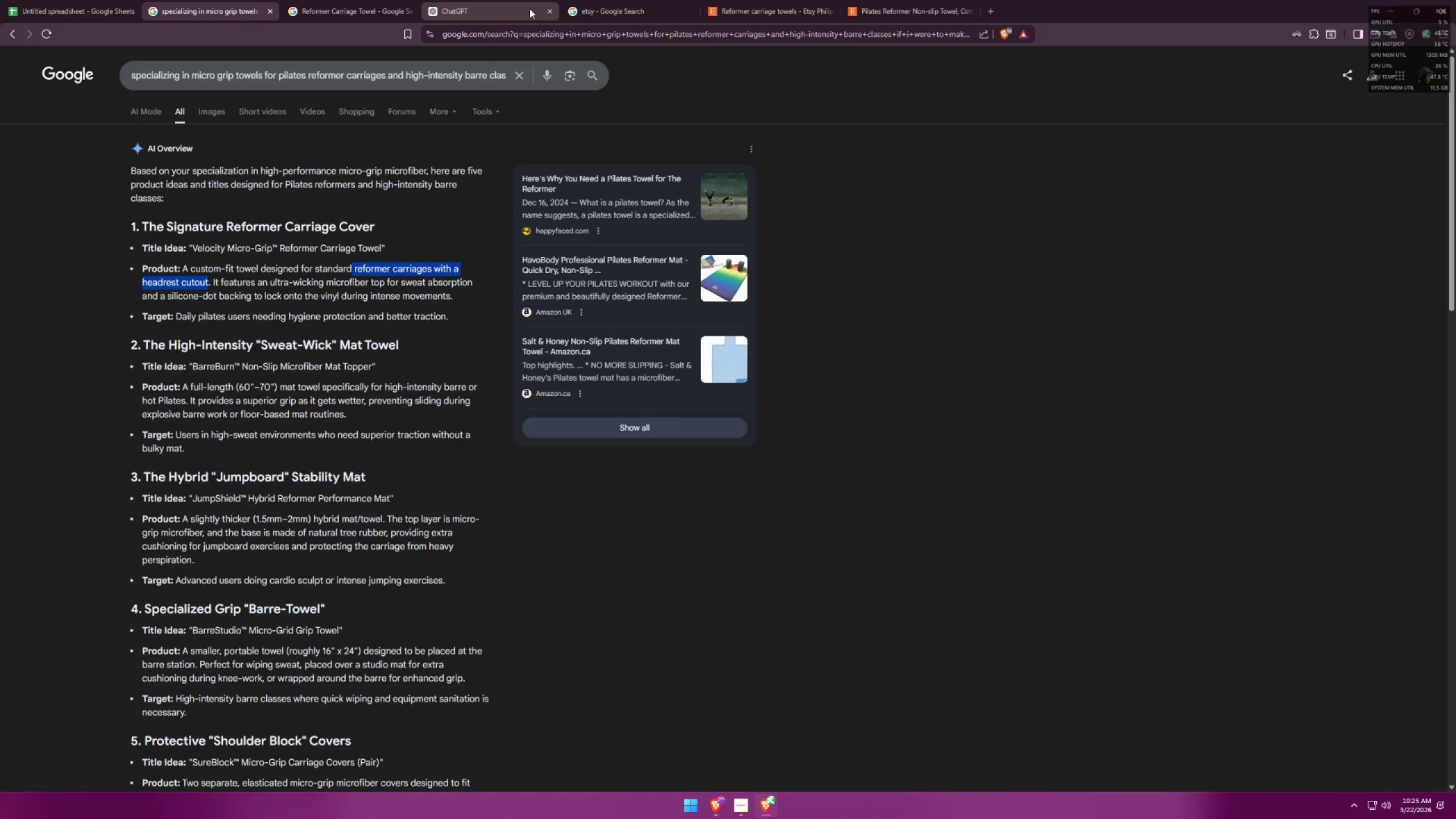 
left_click([913, 0])
 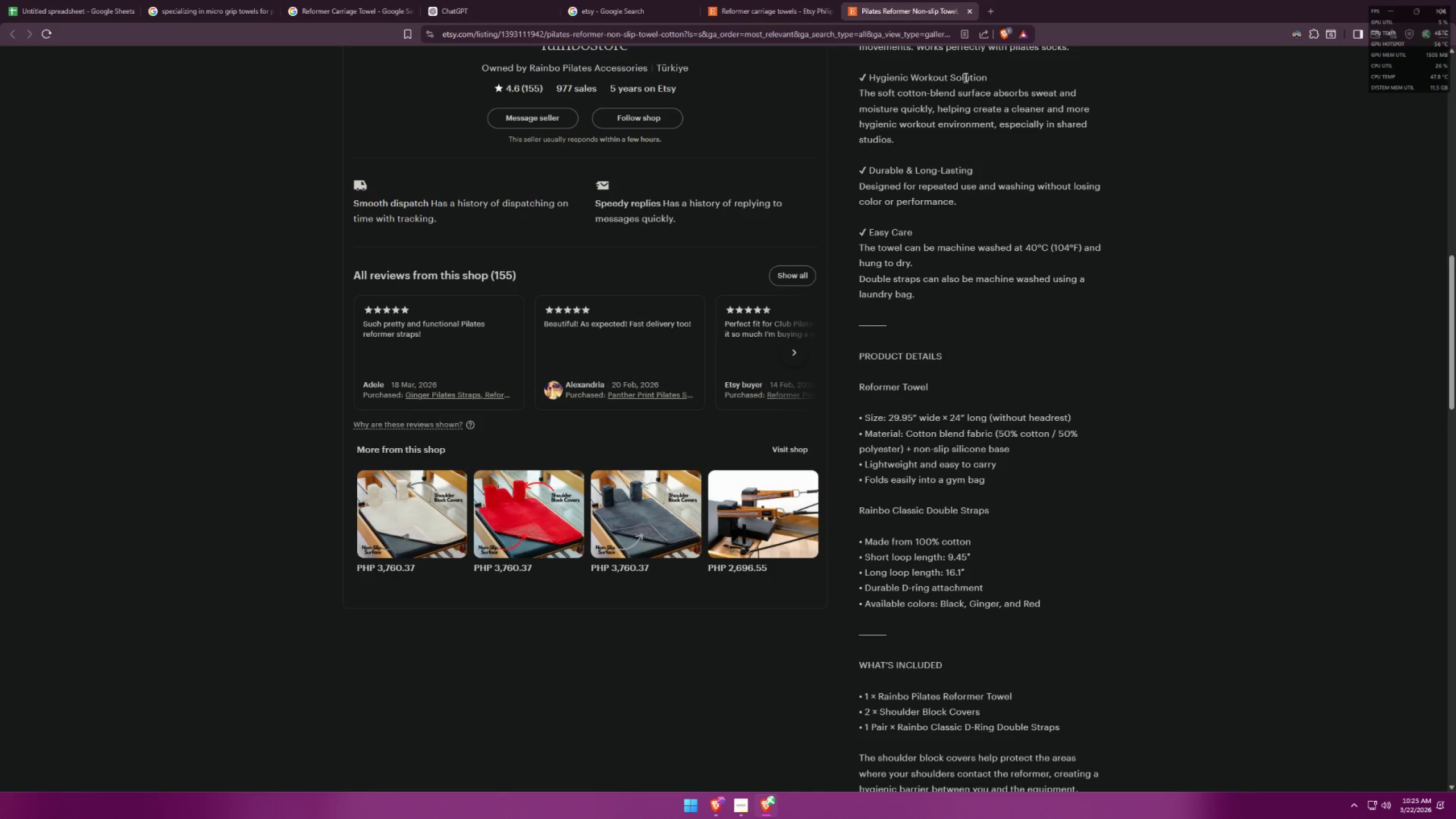 
left_click([793, 0])
 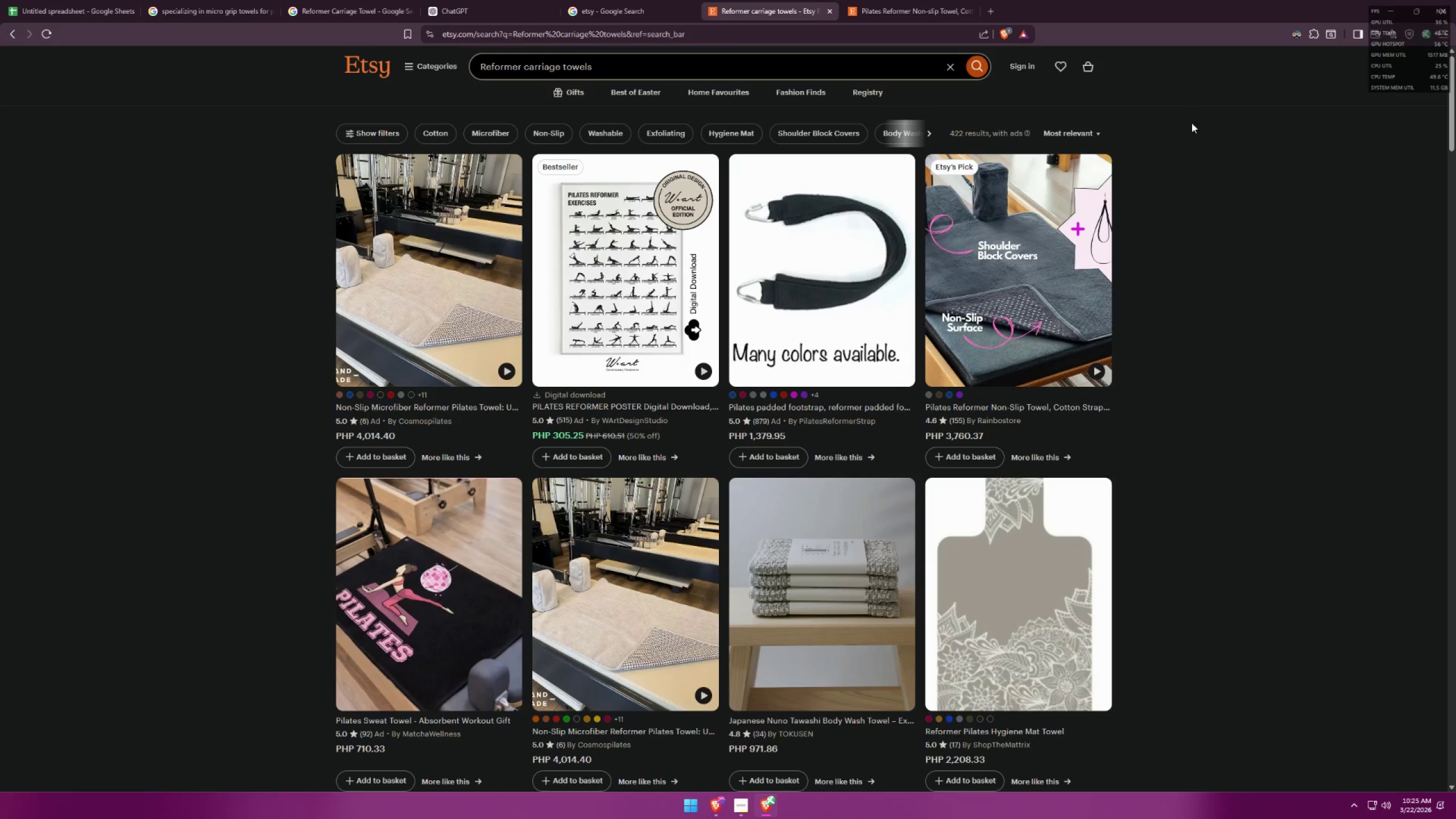 
left_click([932, 0])
 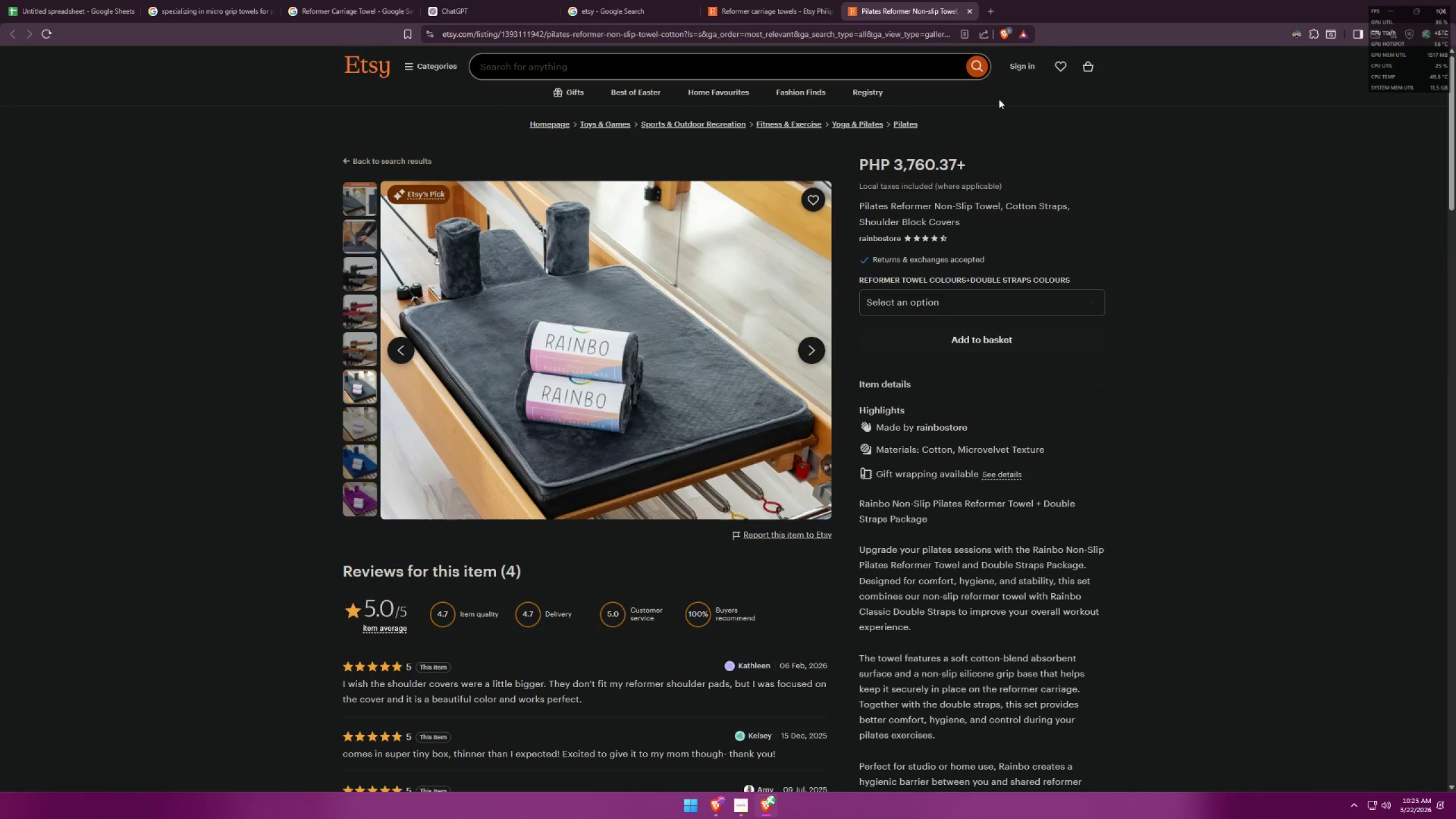 
left_click([908, 124])
 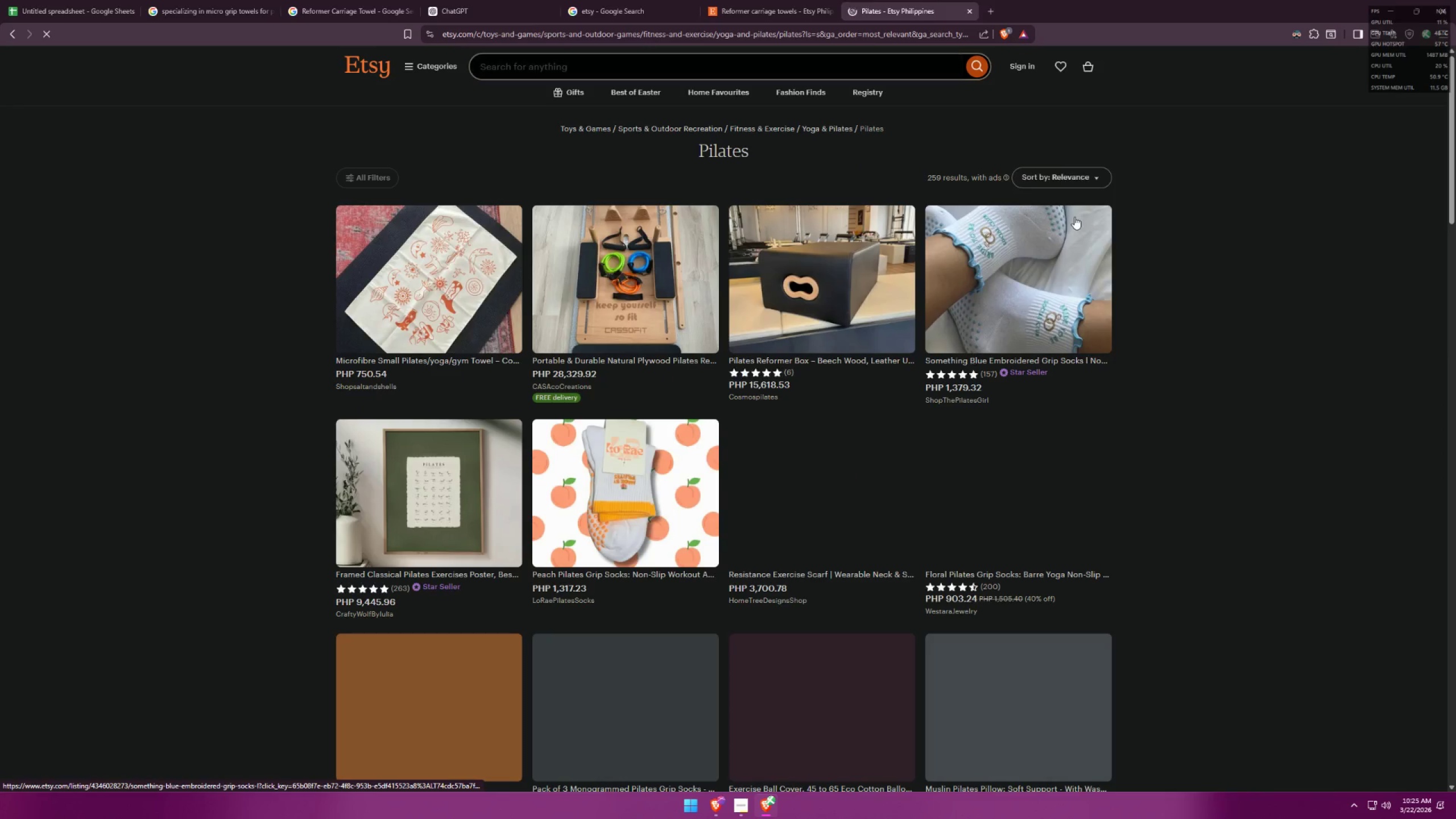 
mouse_move([1053, 242])
 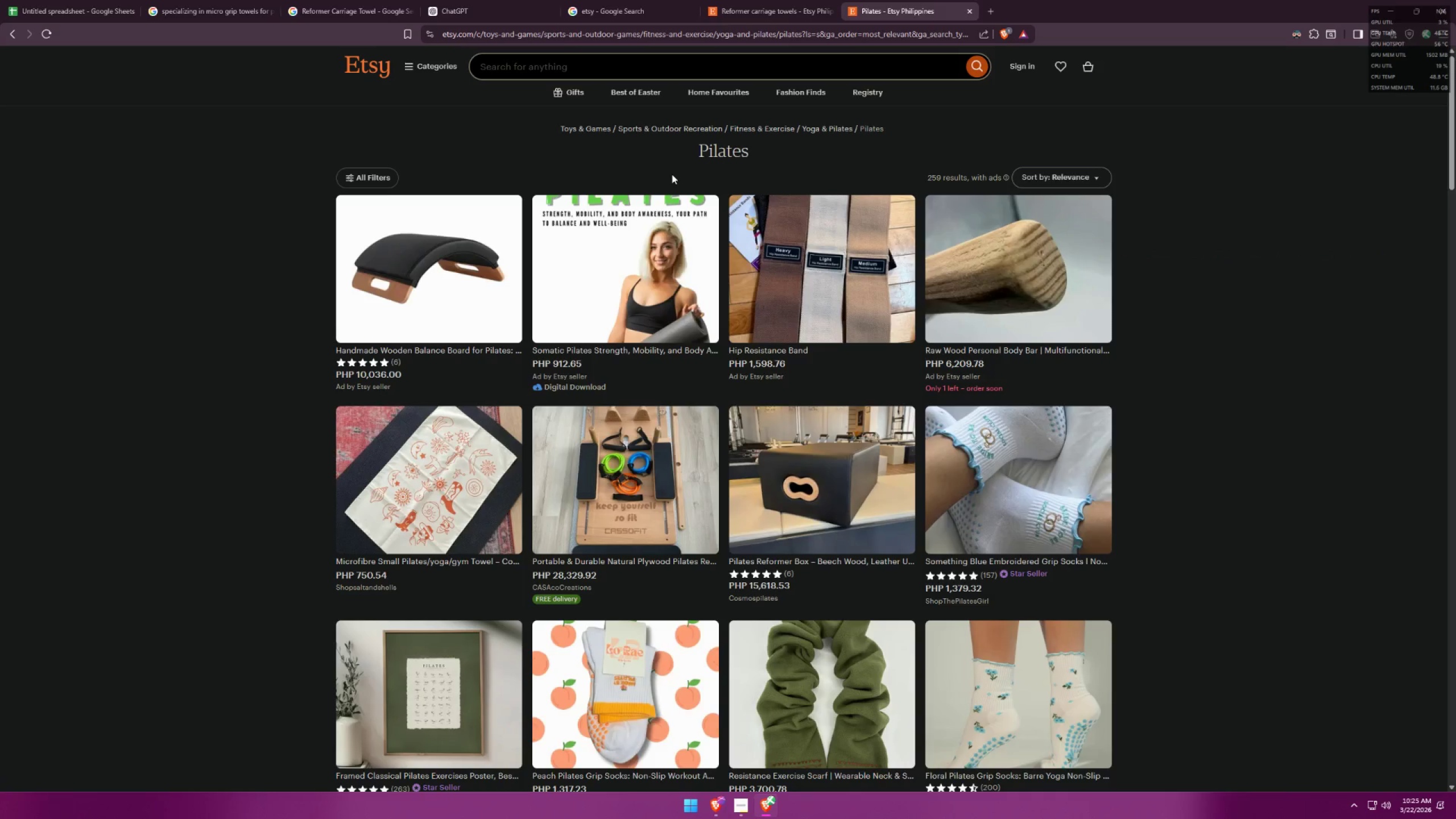 
wait(7.33)
 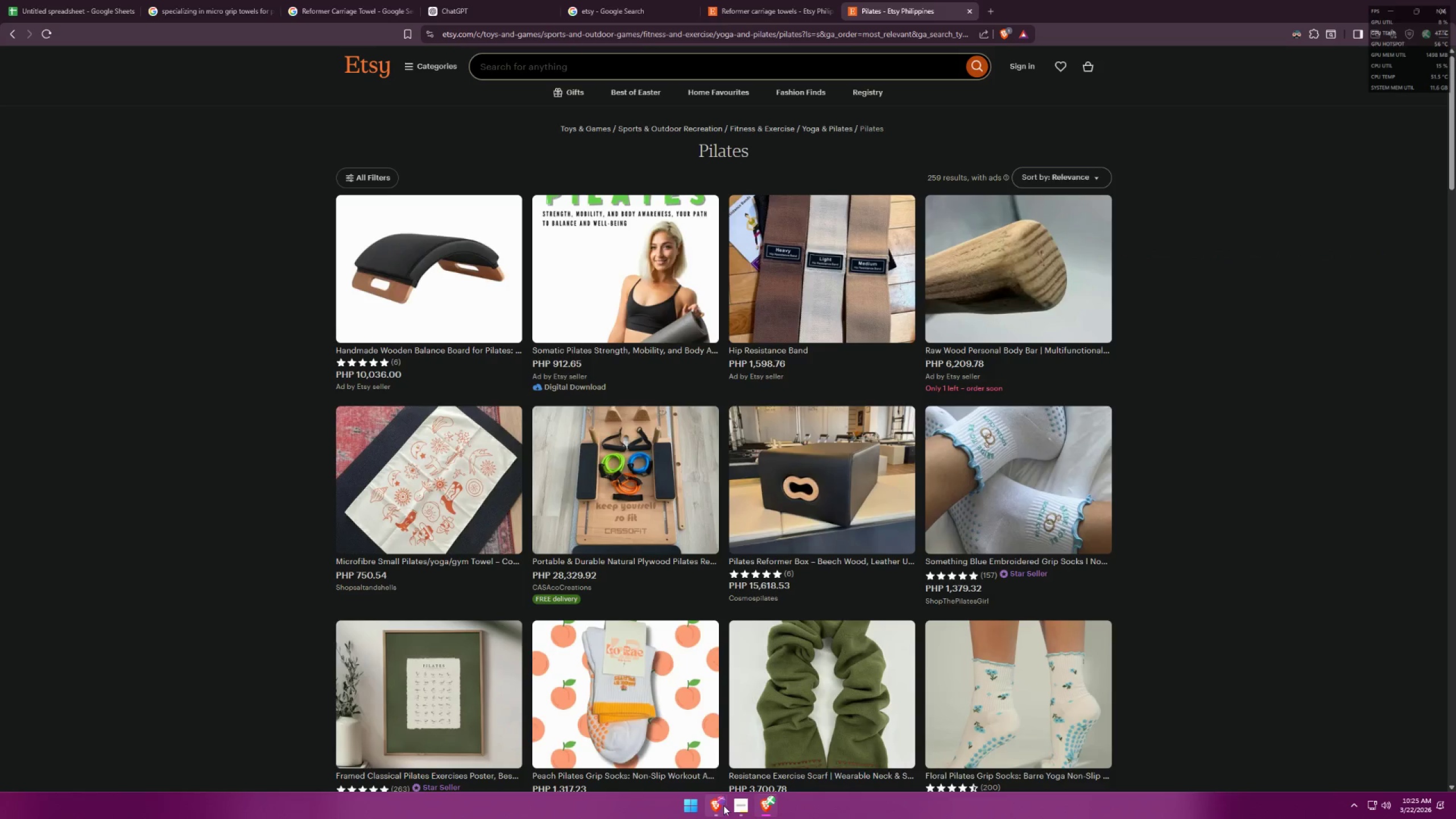 
scroll: coordinate [909, 461], scroll_direction: down, amount: 4.0